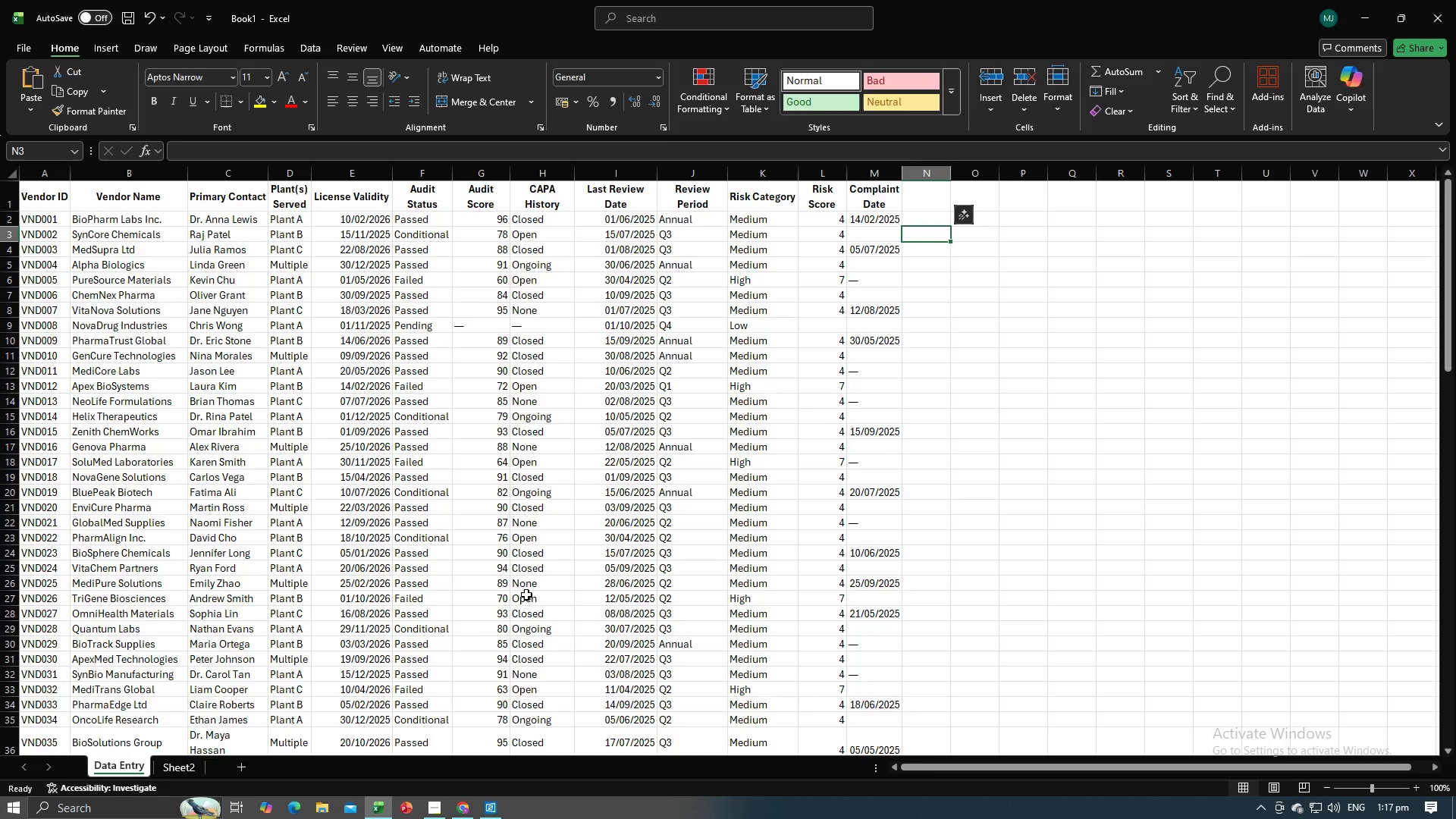 
key(Alt+Tab)
 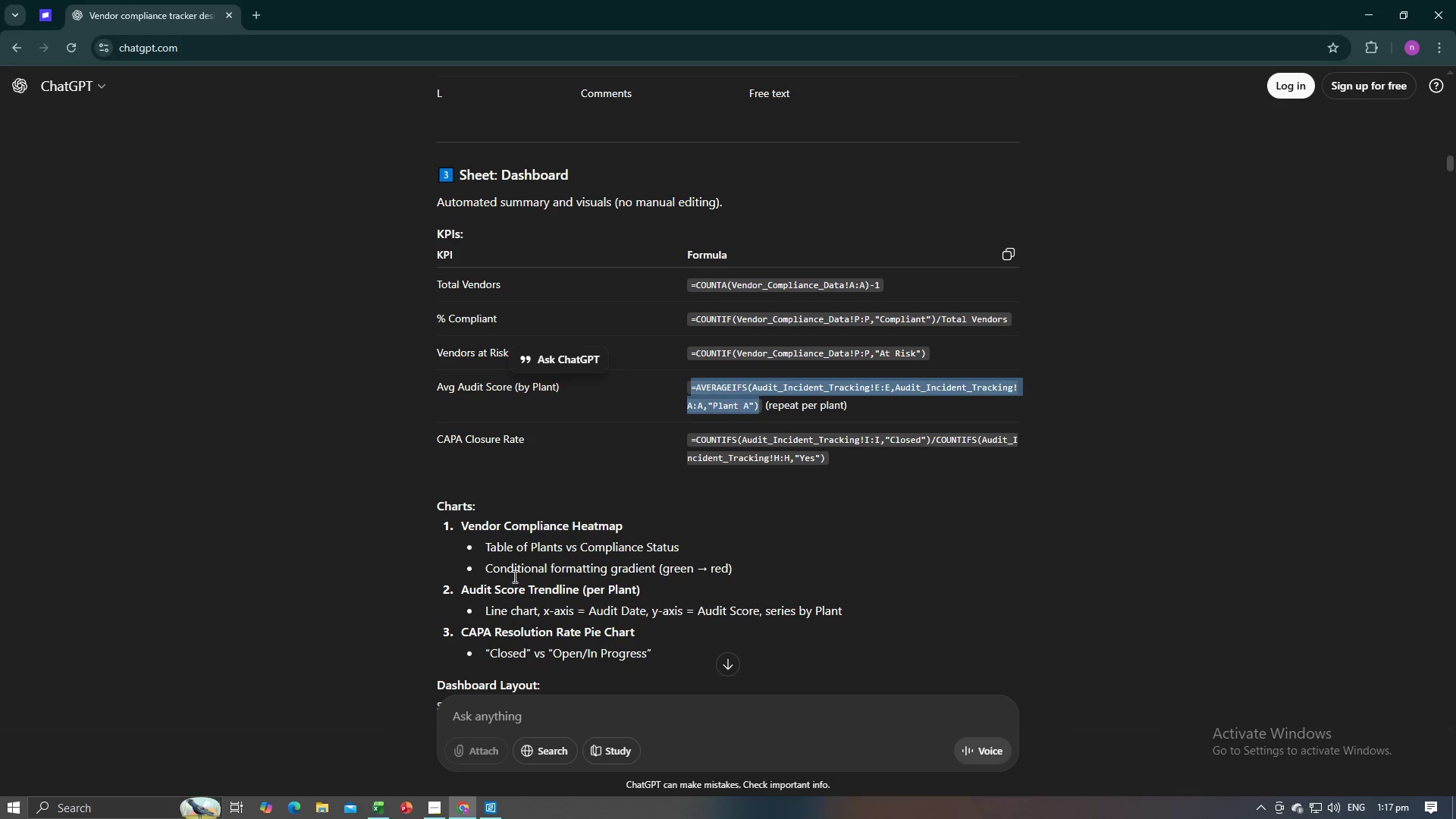 
key(Alt+AltLeft)
 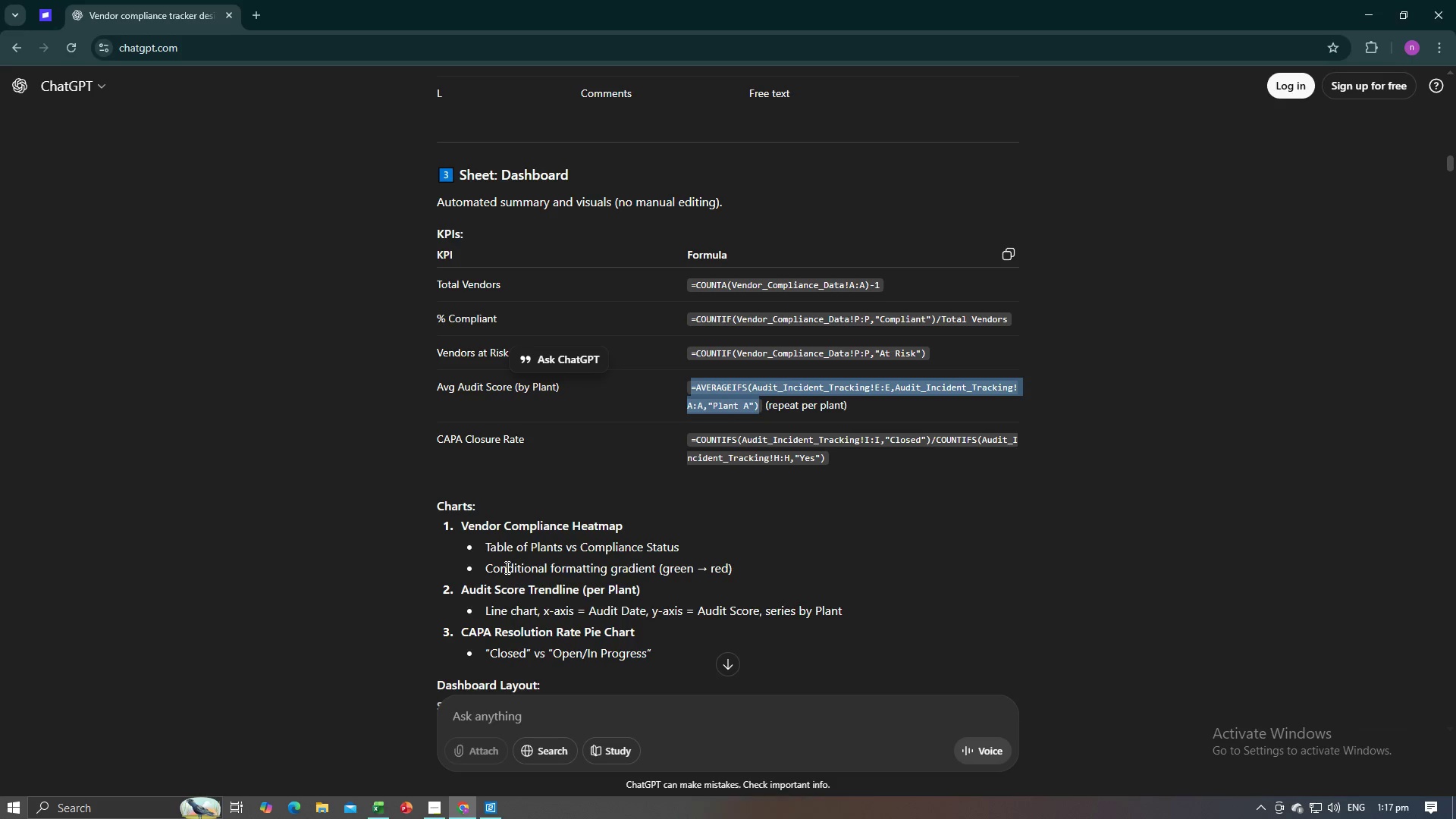 
key(Alt+Tab)
 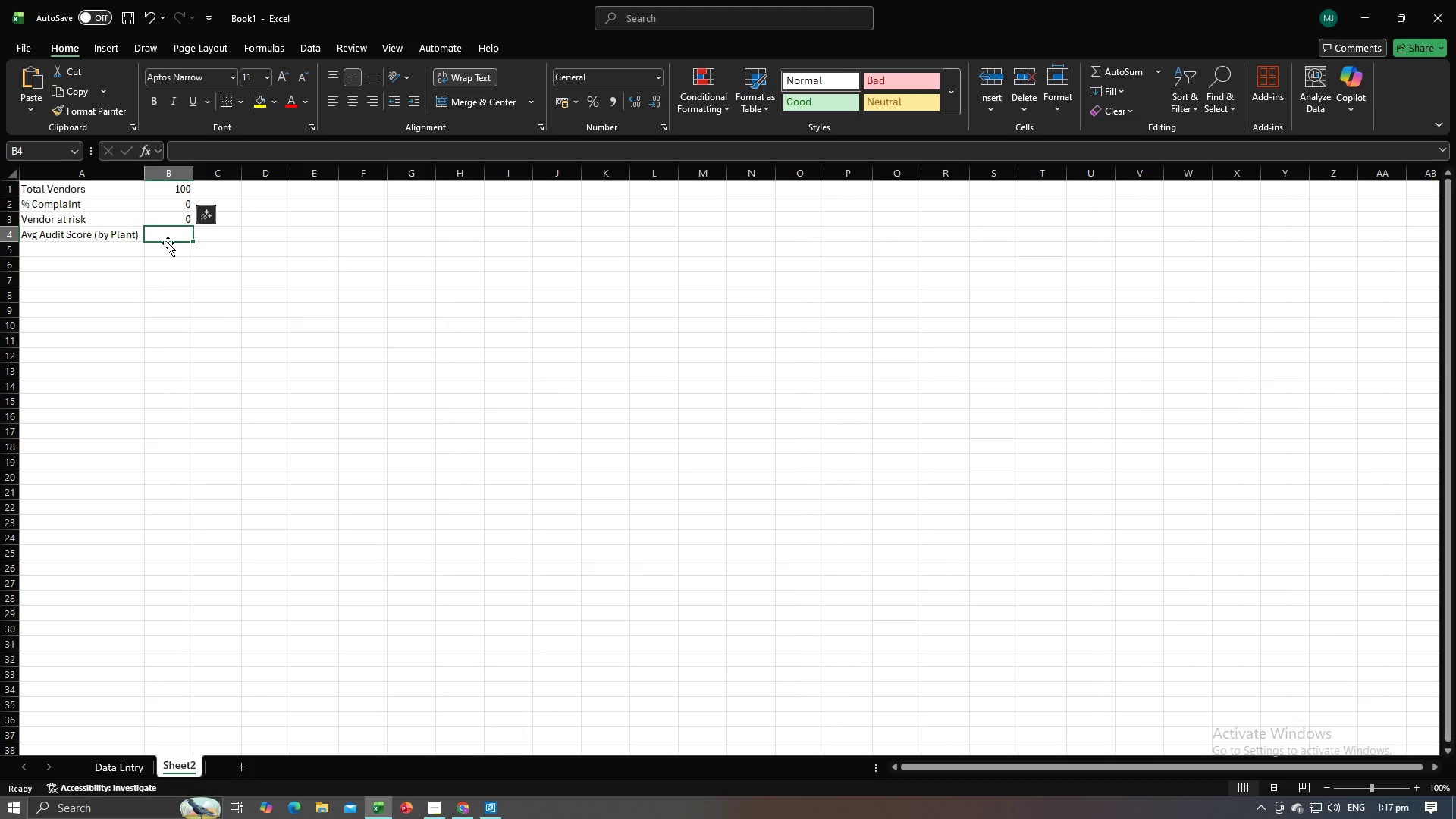 
type(=AVERAGEIF()
 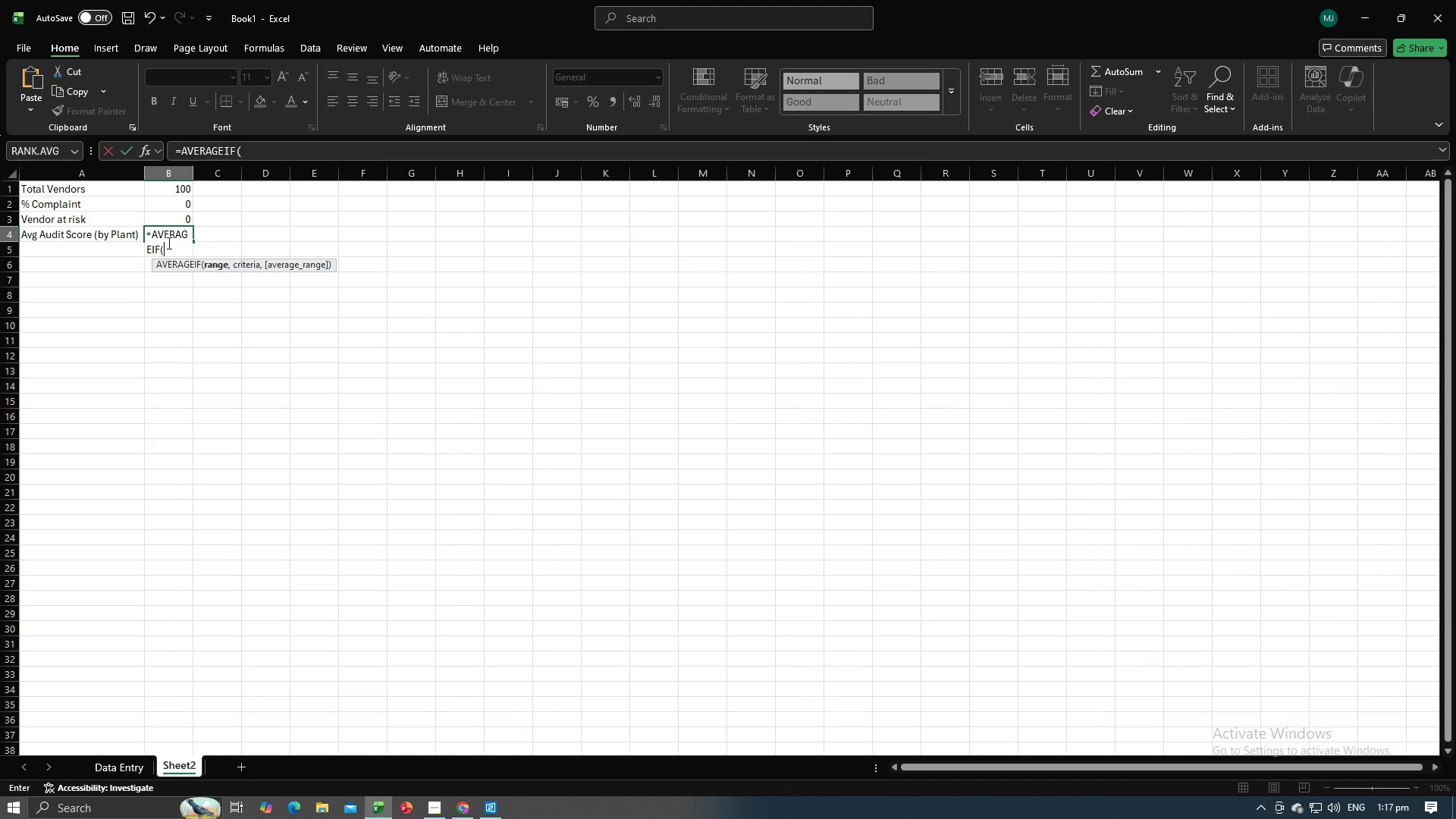 
left_click([128, 767])
 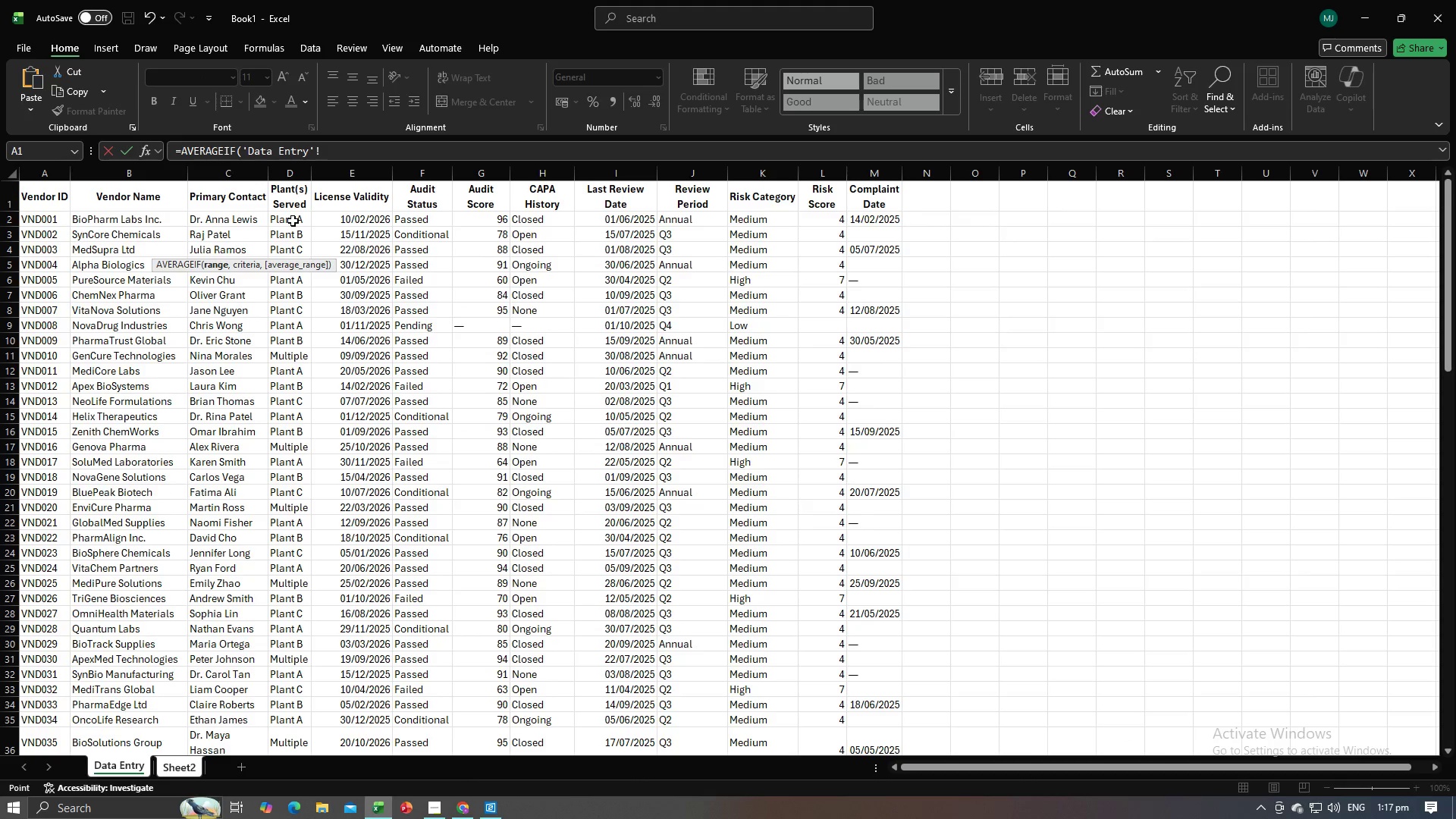 
left_click_drag(start_coordinate=[293, 221], to_coordinate=[310, 625])
 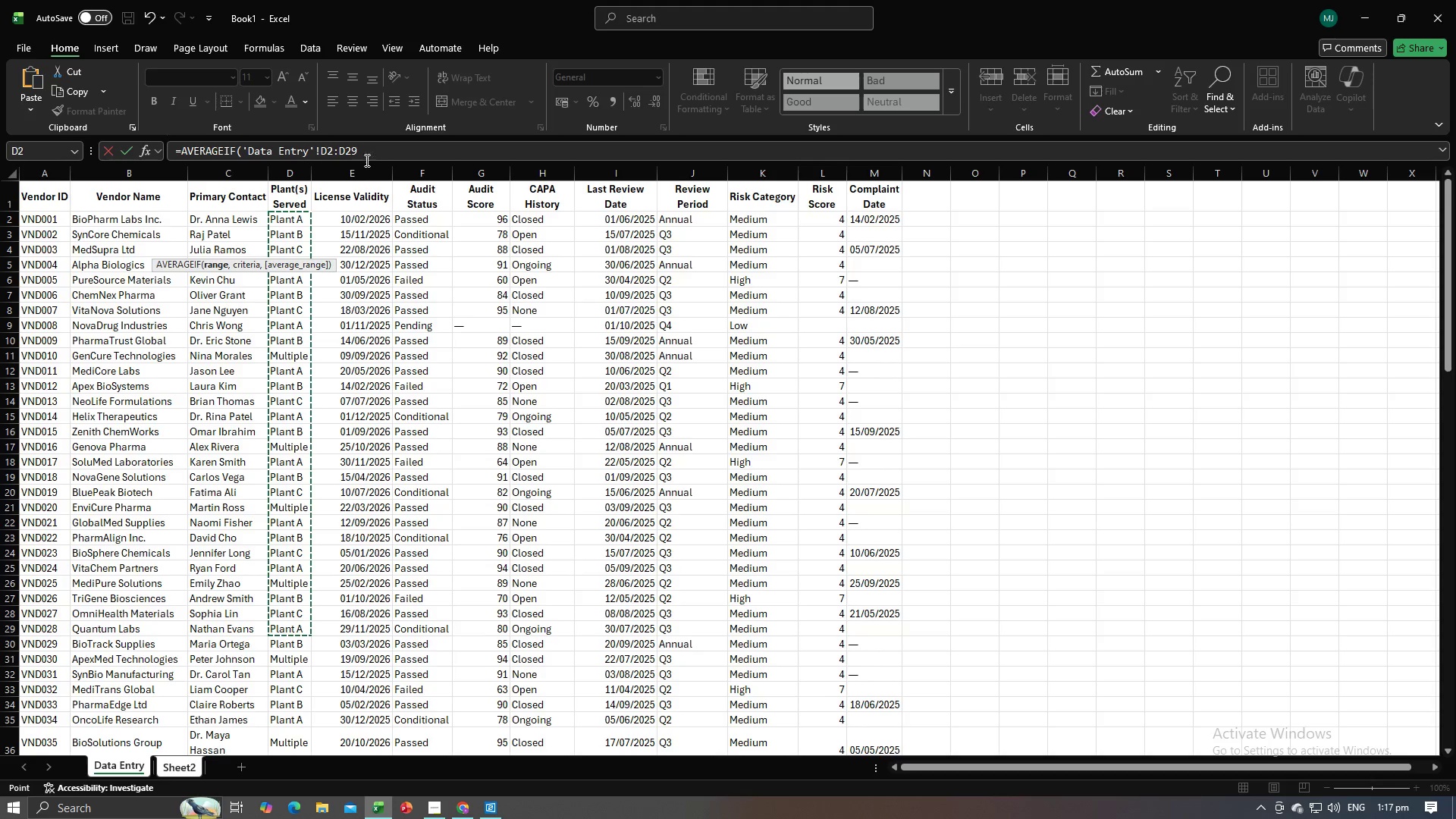 
left_click([366, 158])
 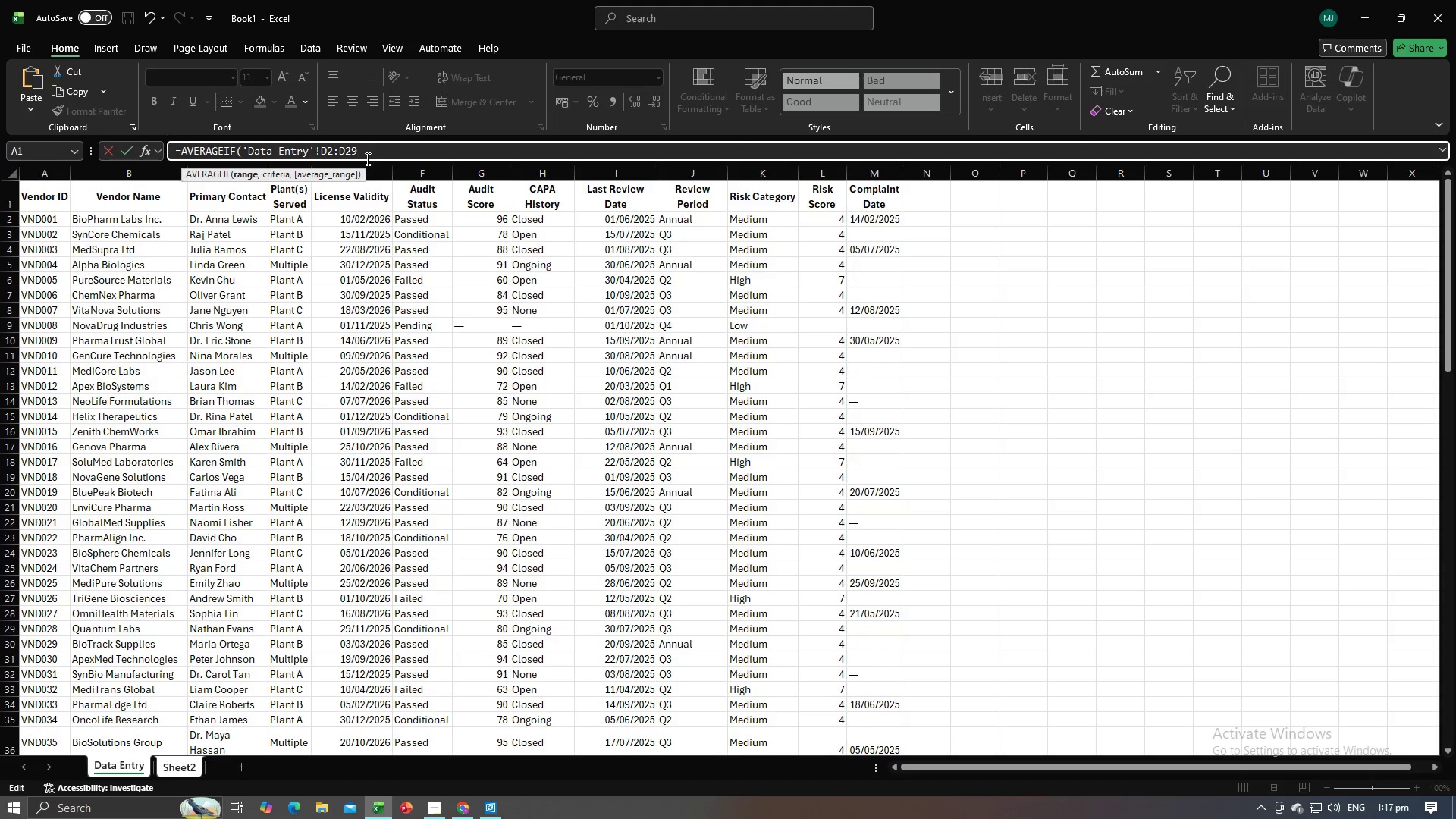 
key(Backspace)
 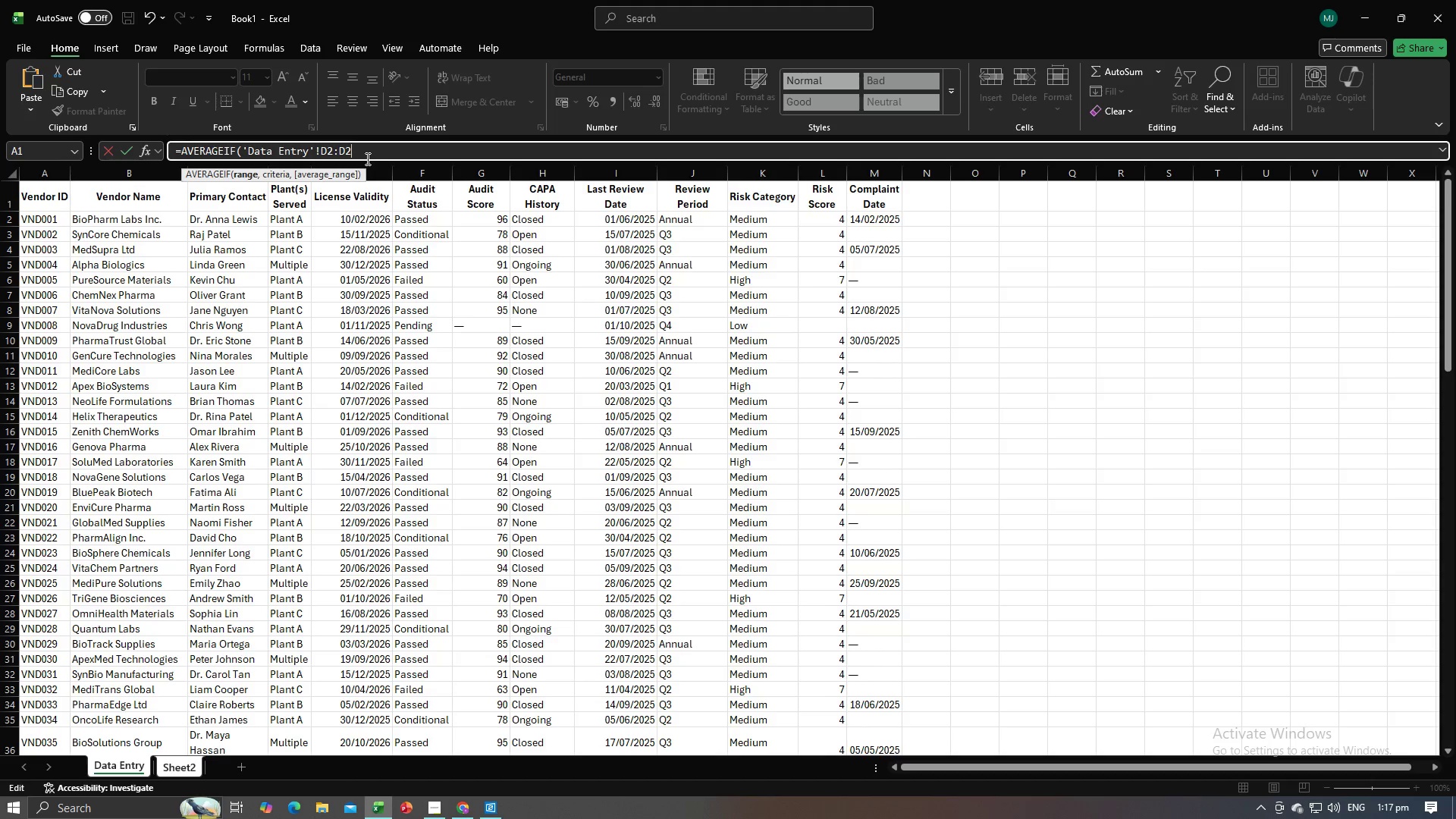 
key(Backspace)
 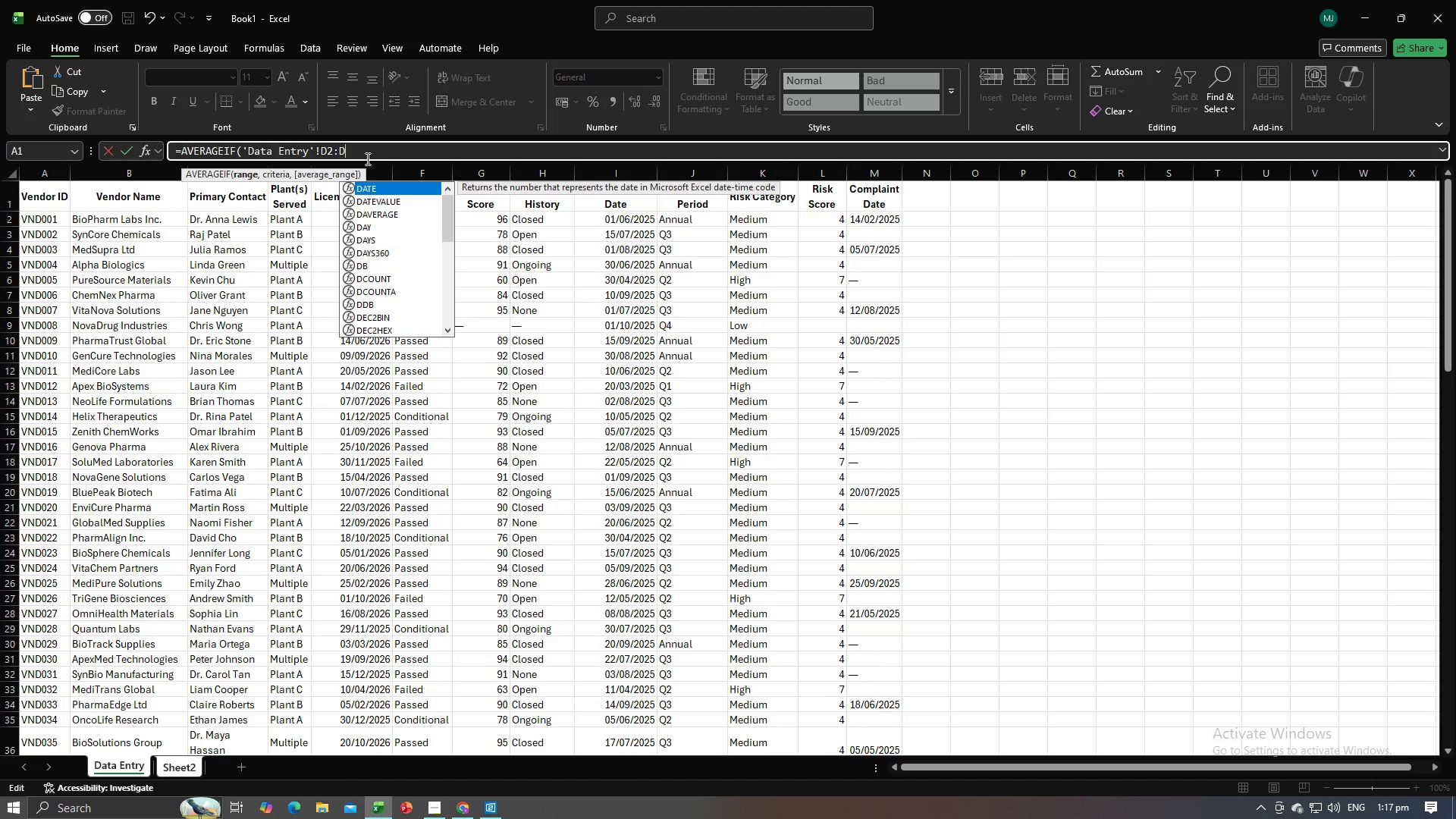 
key(ArrowLeft)
 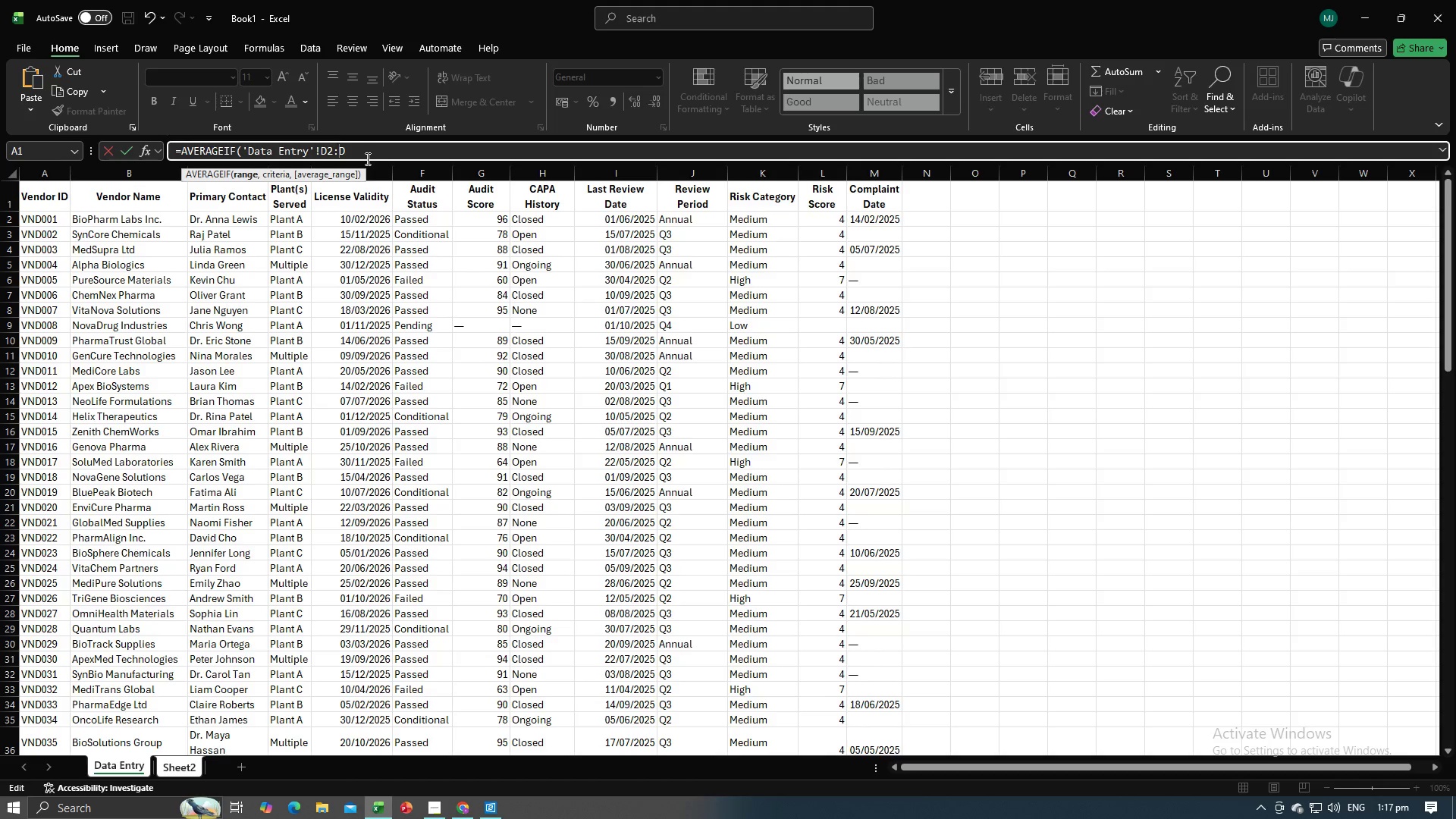 
key(ArrowLeft)
 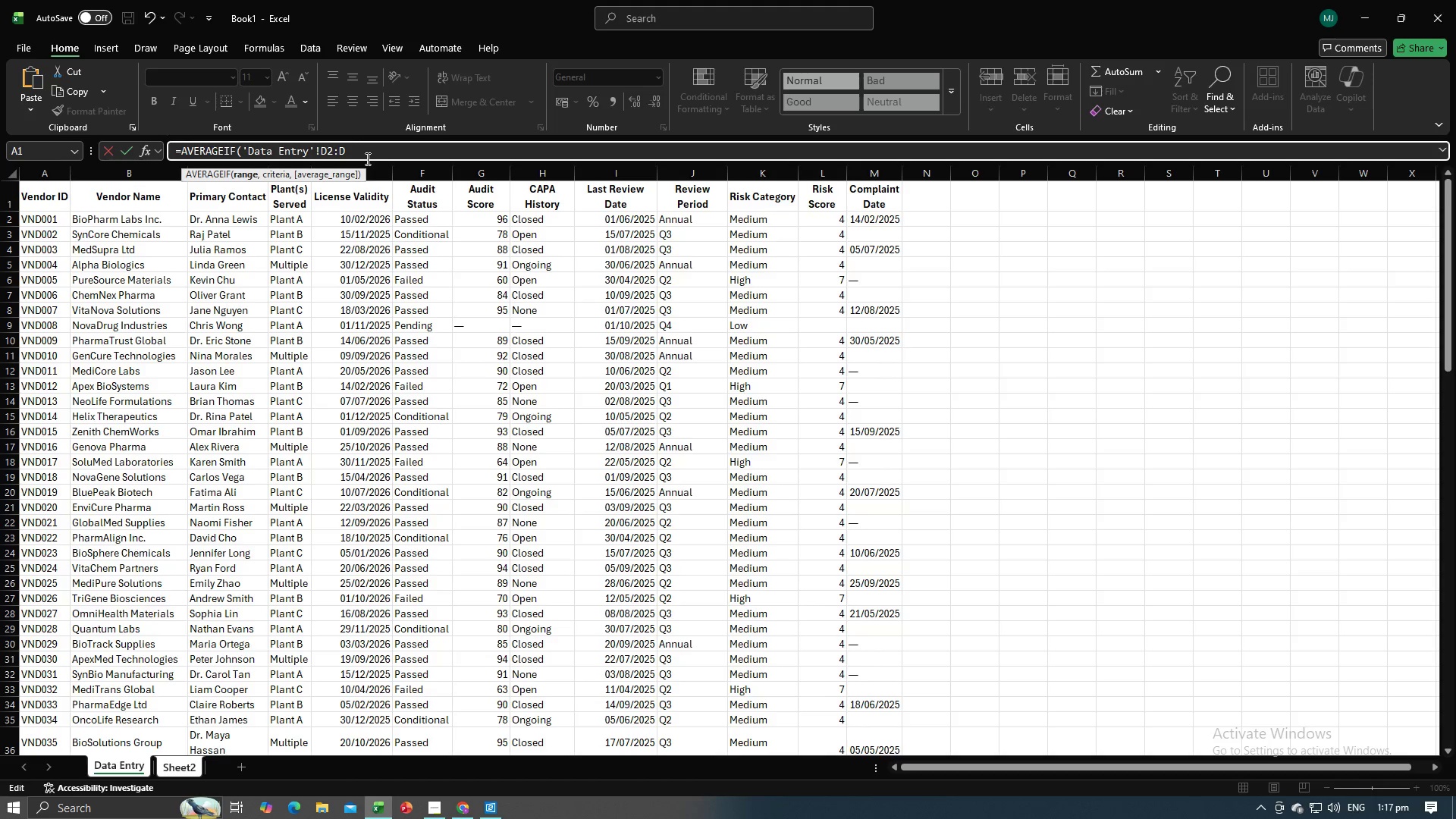 
key(Backspace)
 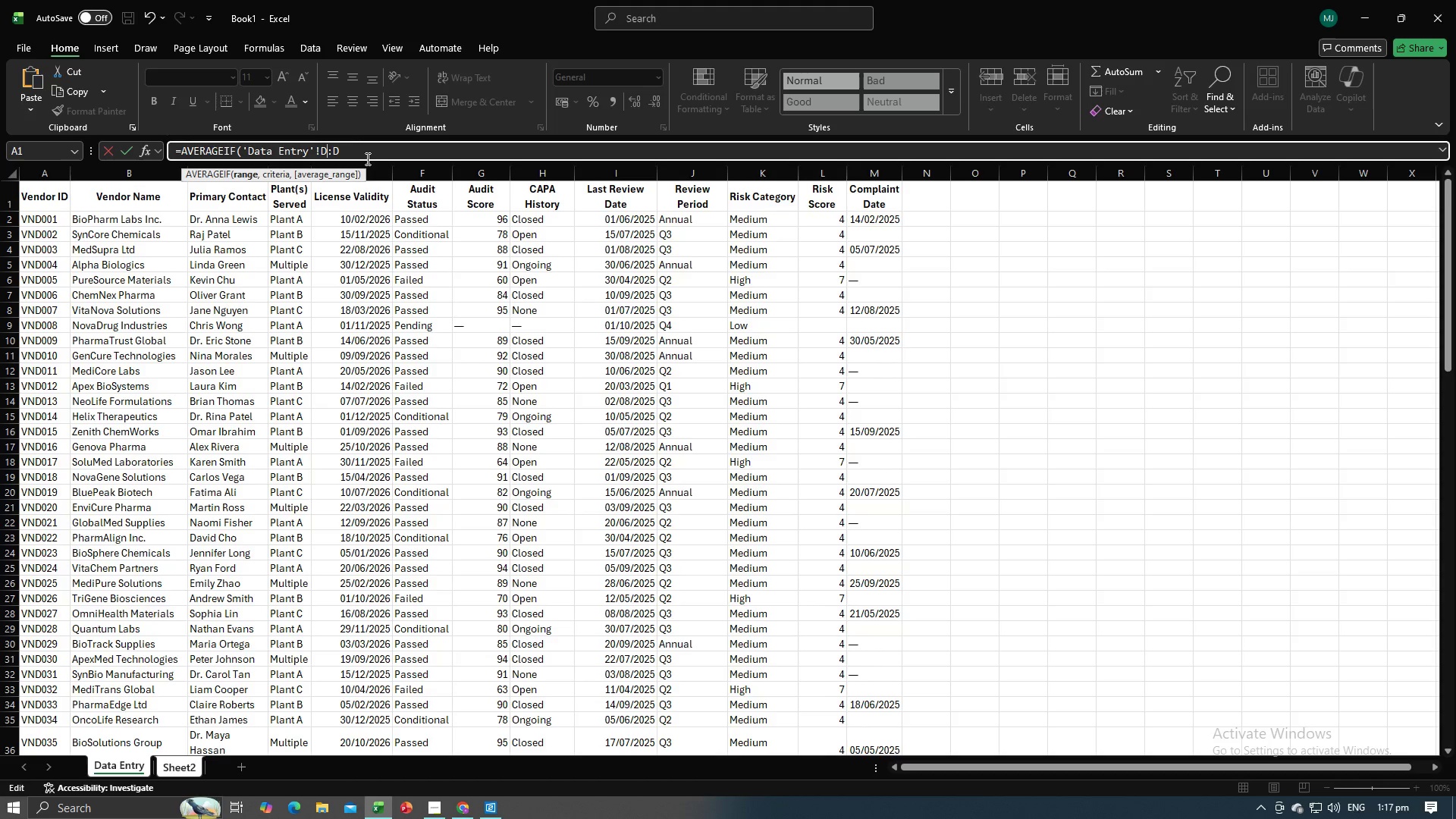 
key(ArrowRight)
 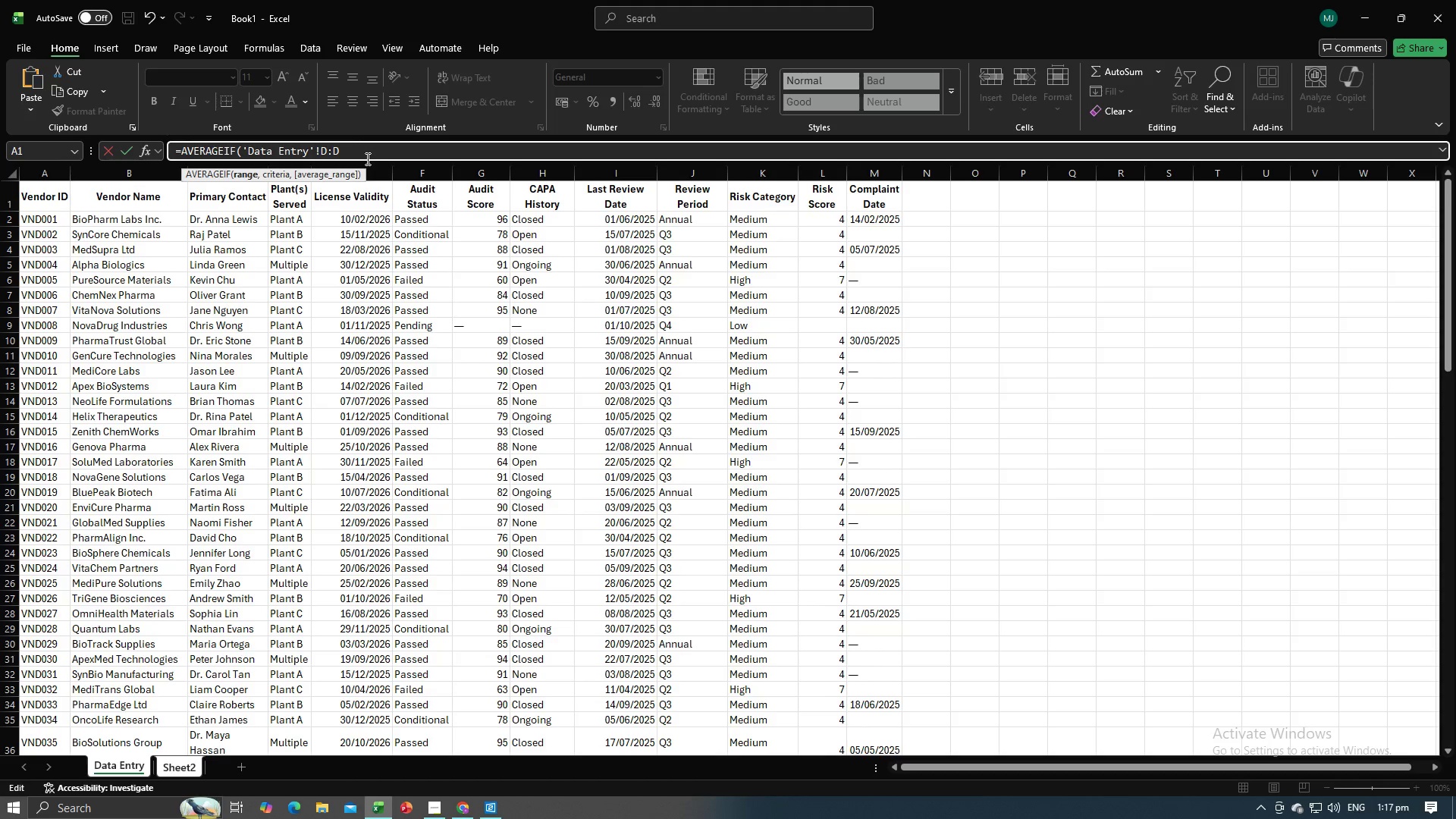 
key(ArrowRight)
 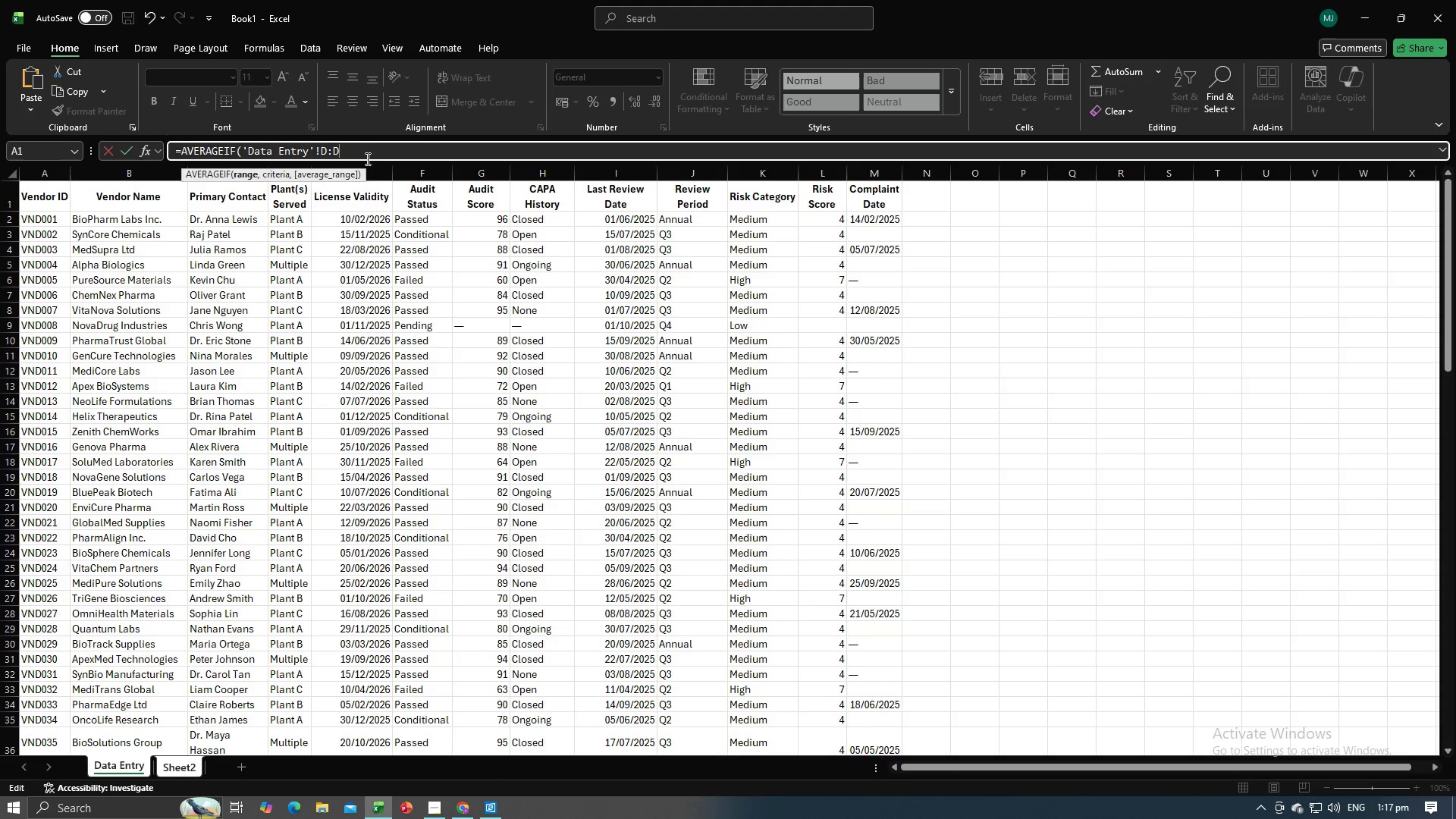 
key(ArrowRight)
 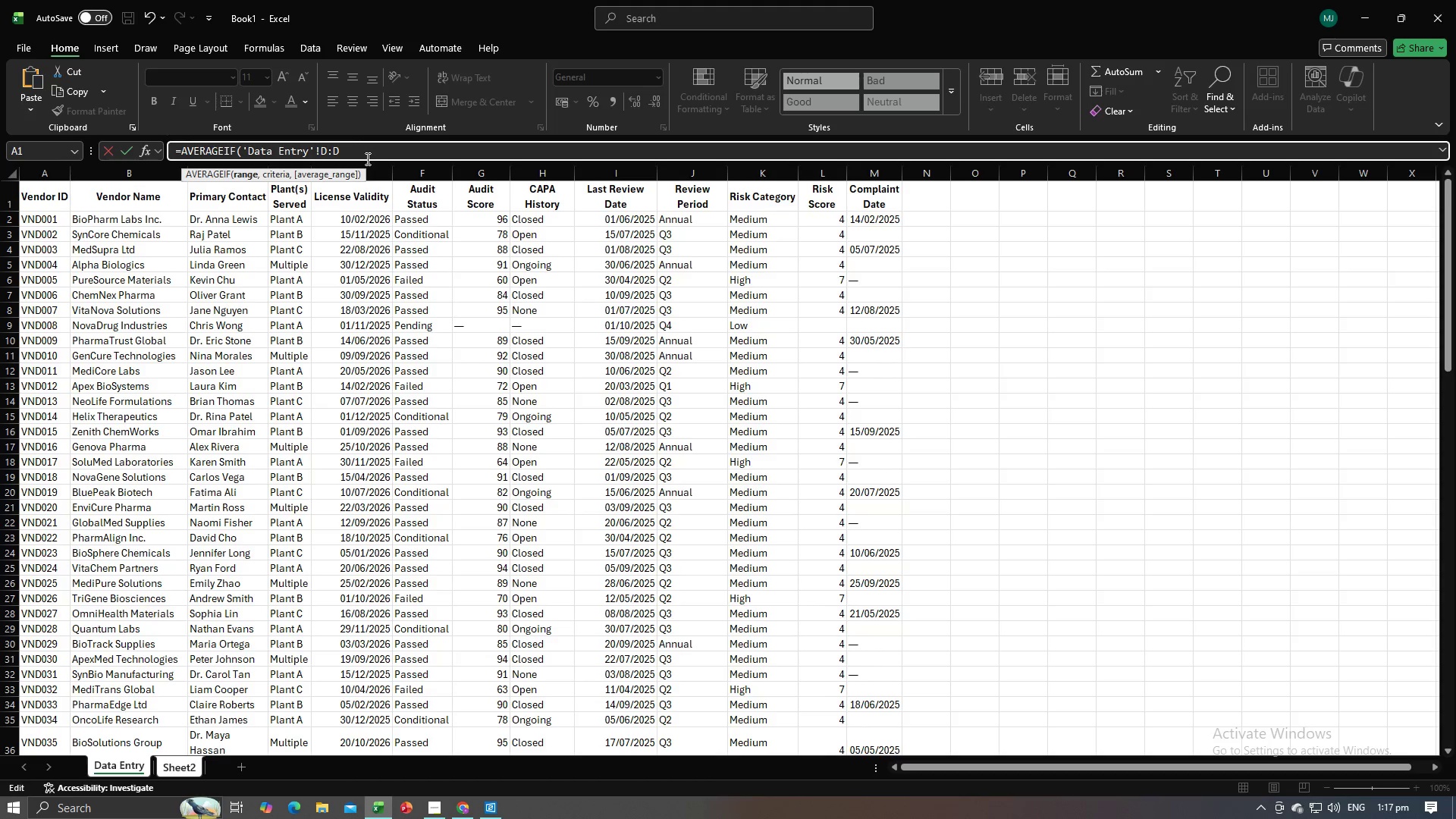 
key(Comma)
 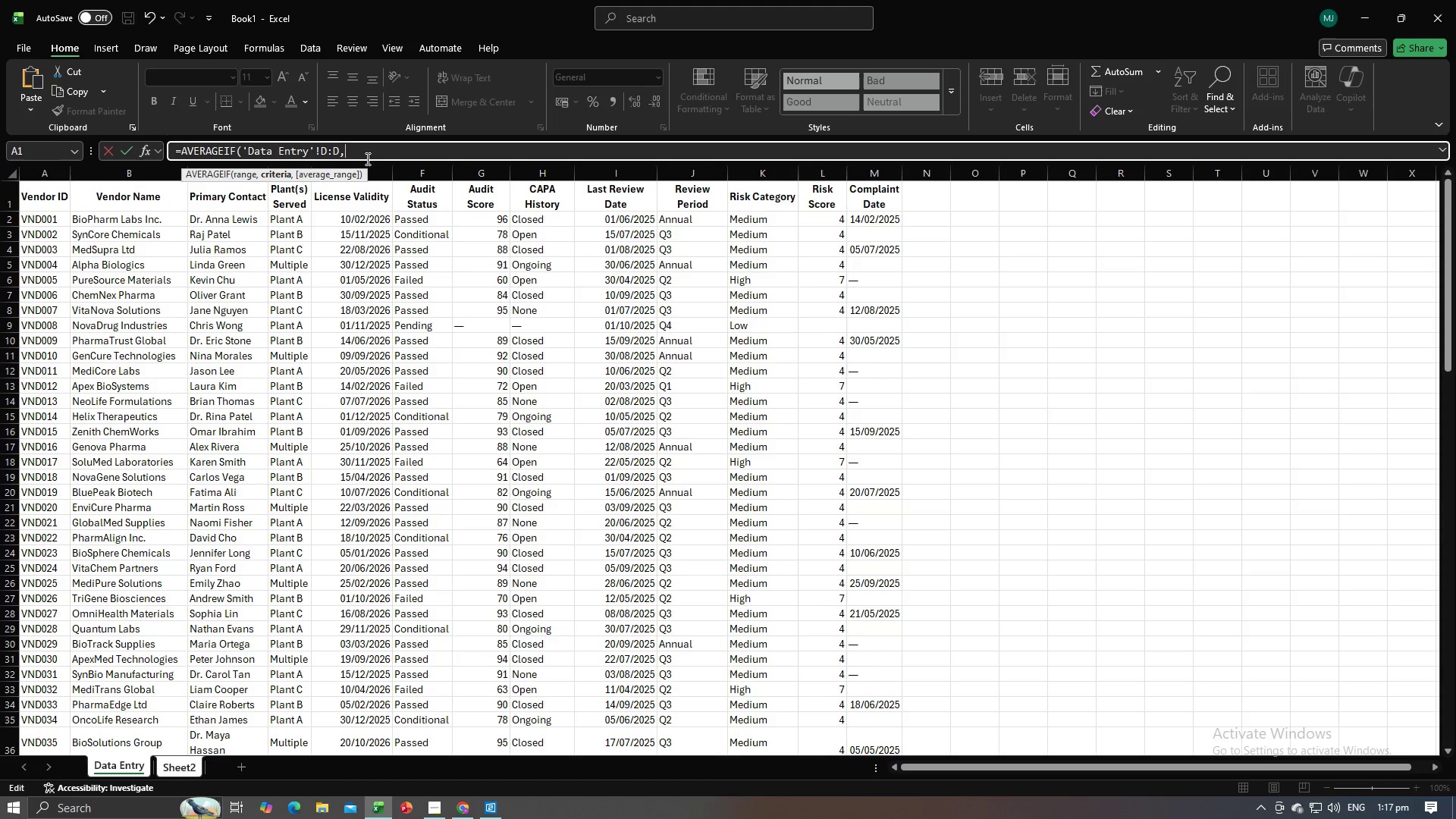 
key(Space)
 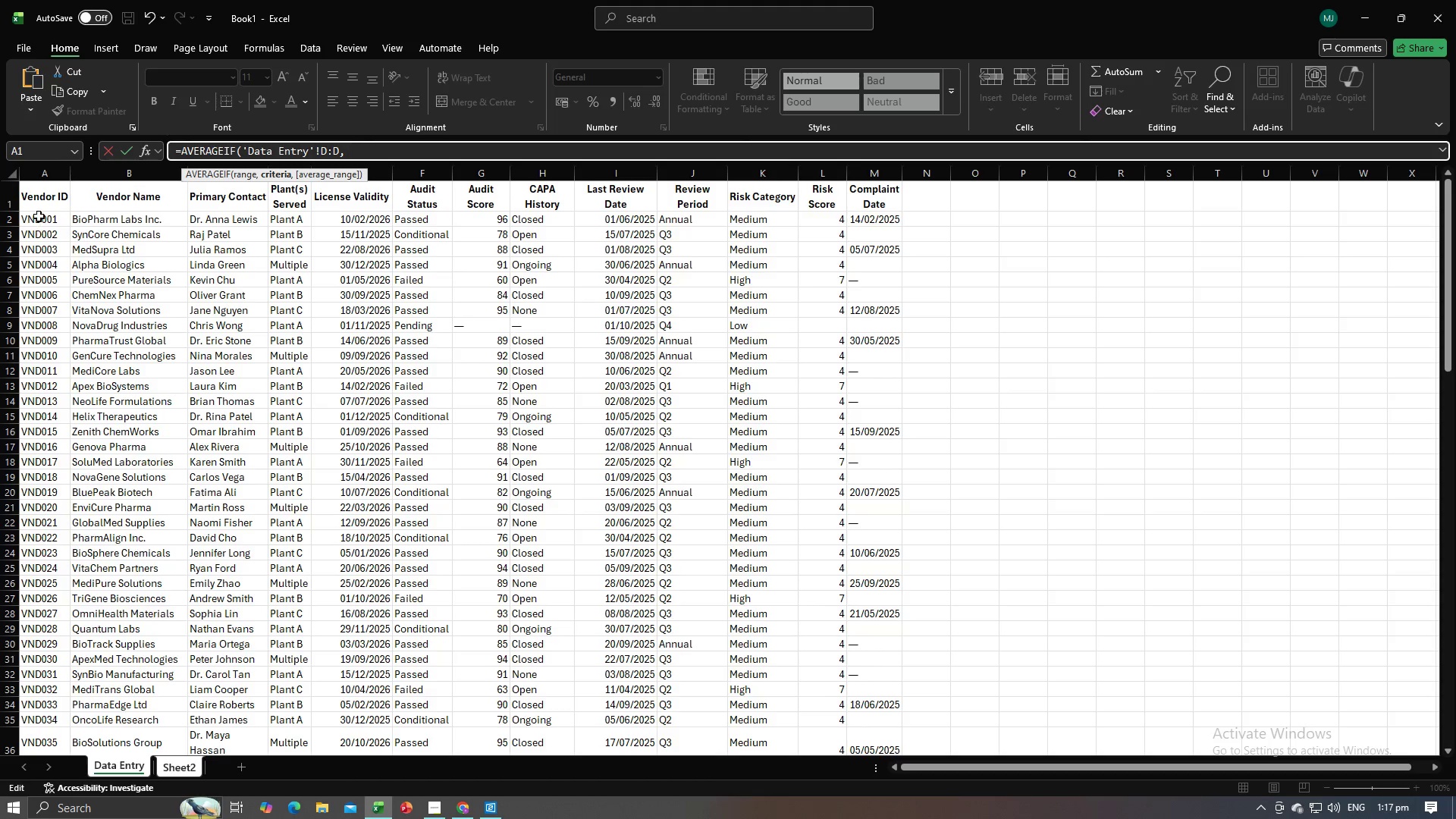 
left_click_drag(start_coordinate=[39, 216], to_coordinate=[42, 254])
 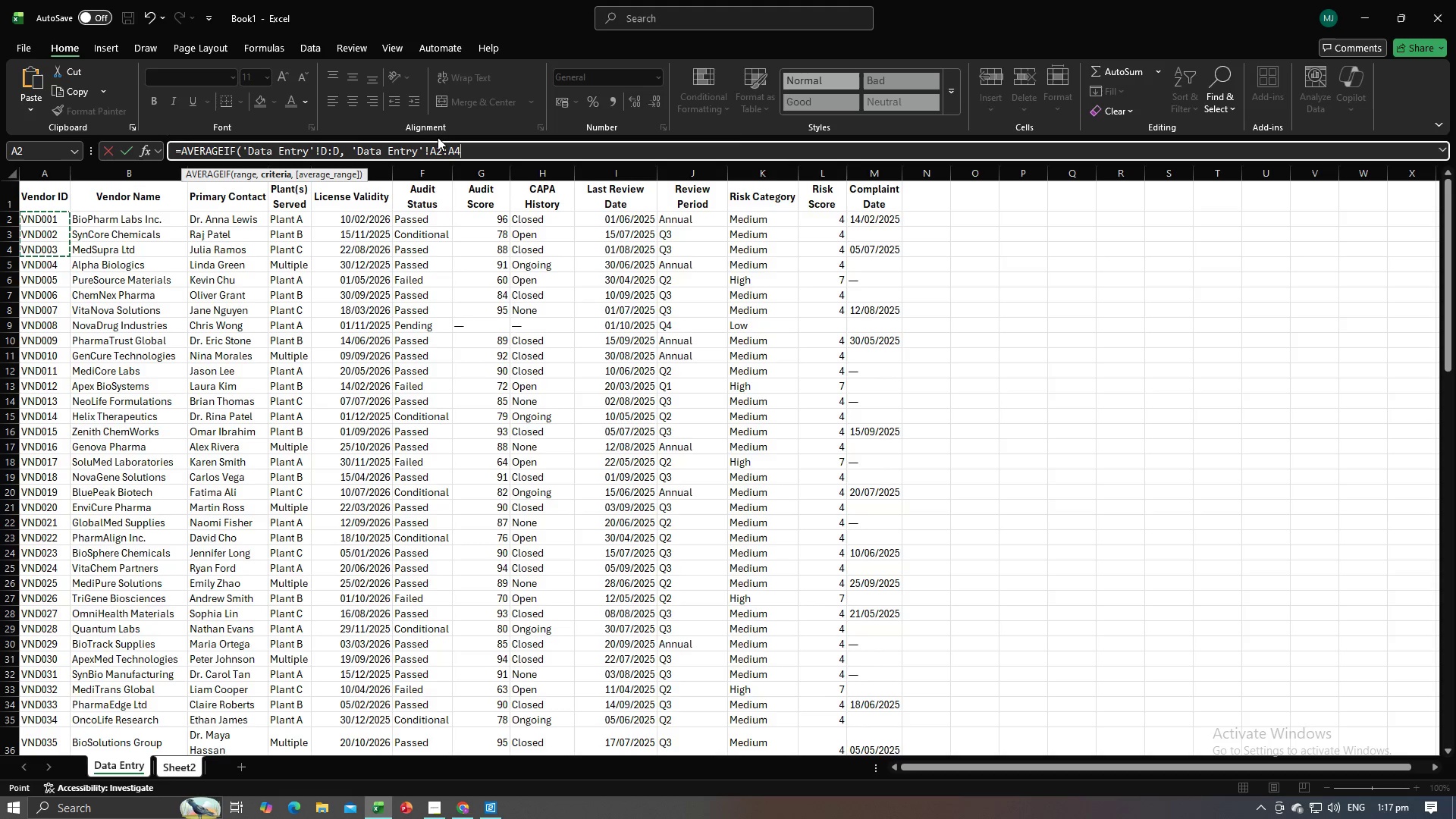 
key(Backspace)
 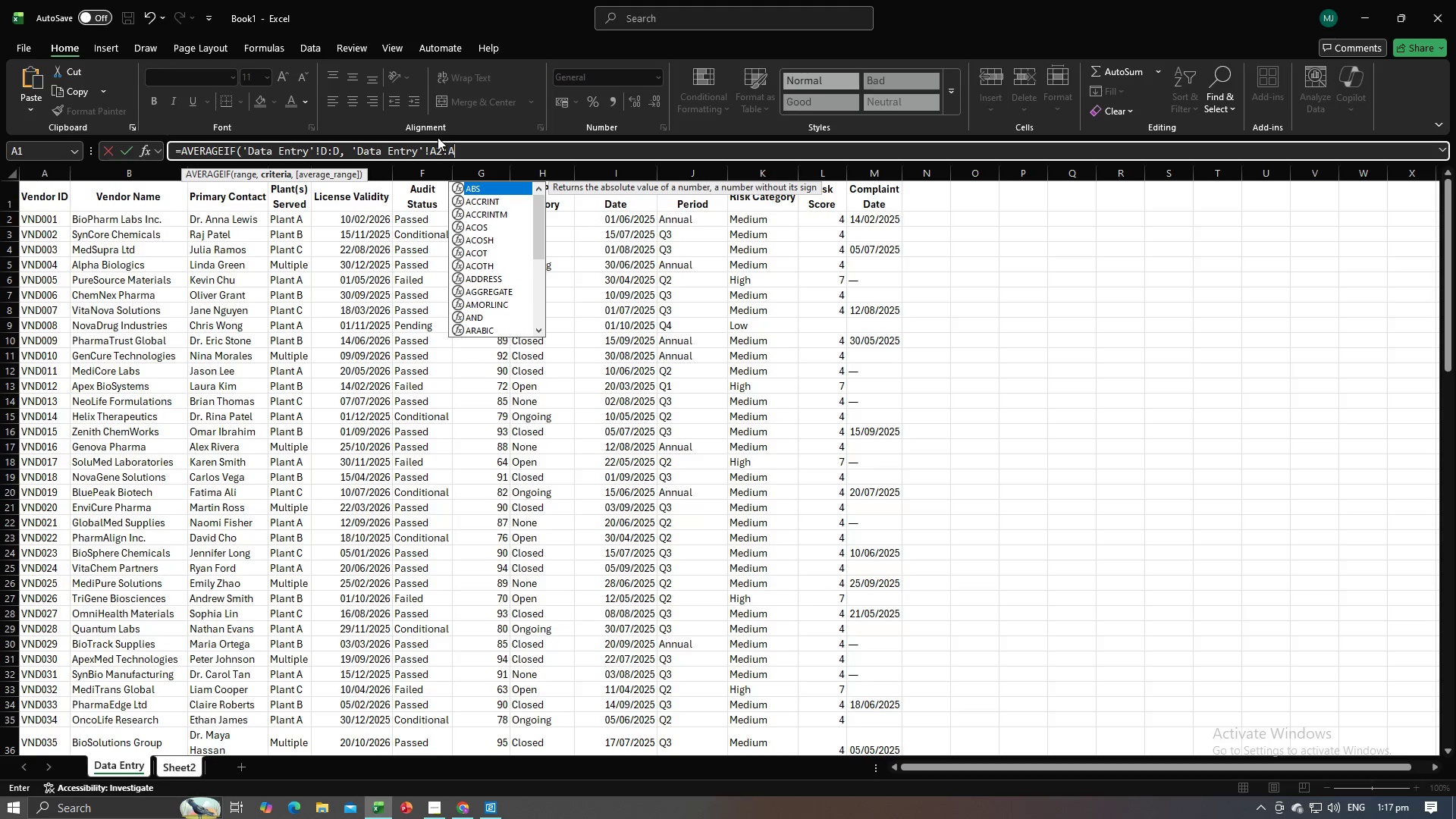 
key(ArrowLeft)
 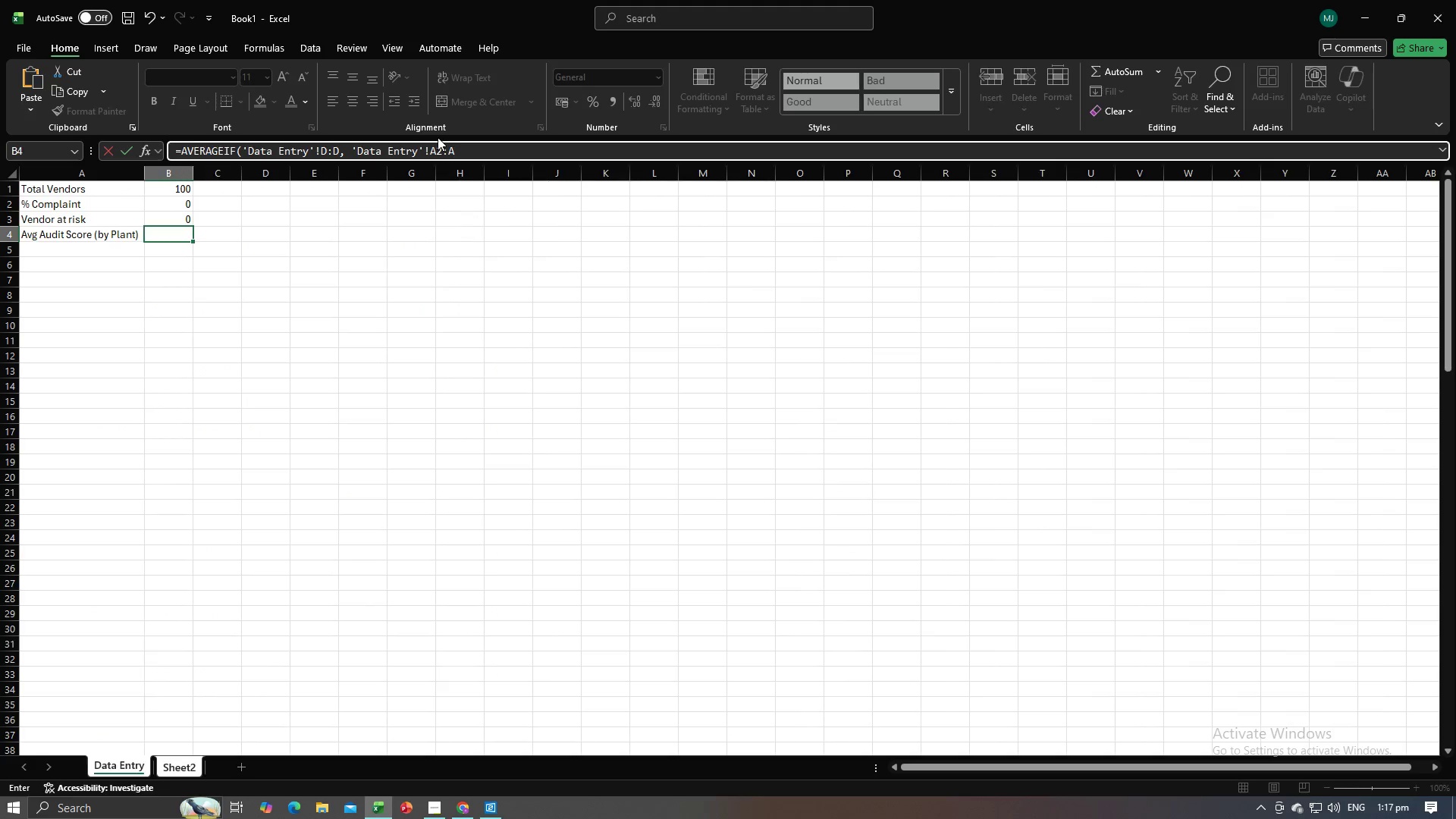 
key(ArrowLeft)
 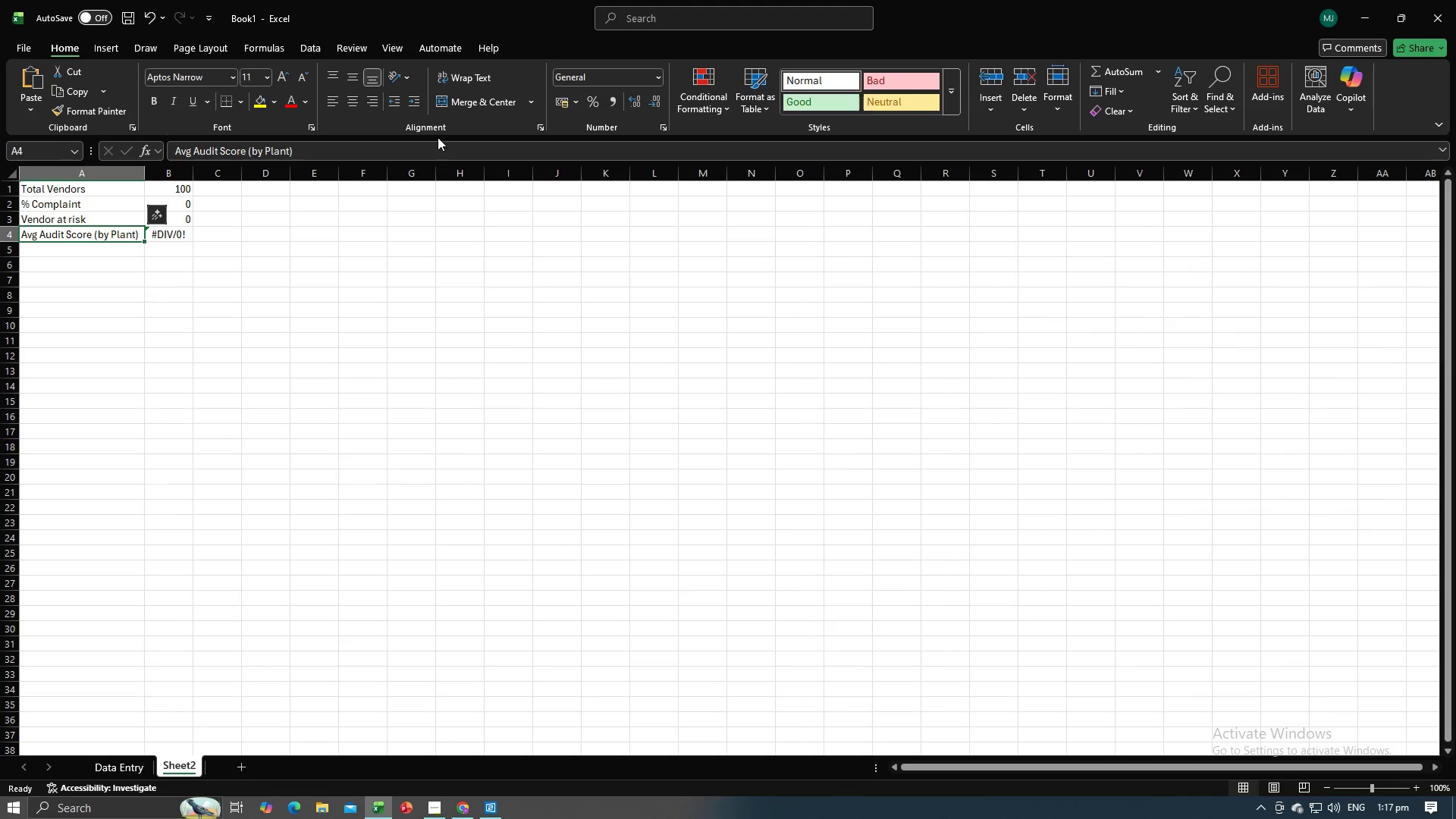 
scroll: coordinate [439, 136], scroll_direction: up, amount: 5.0
 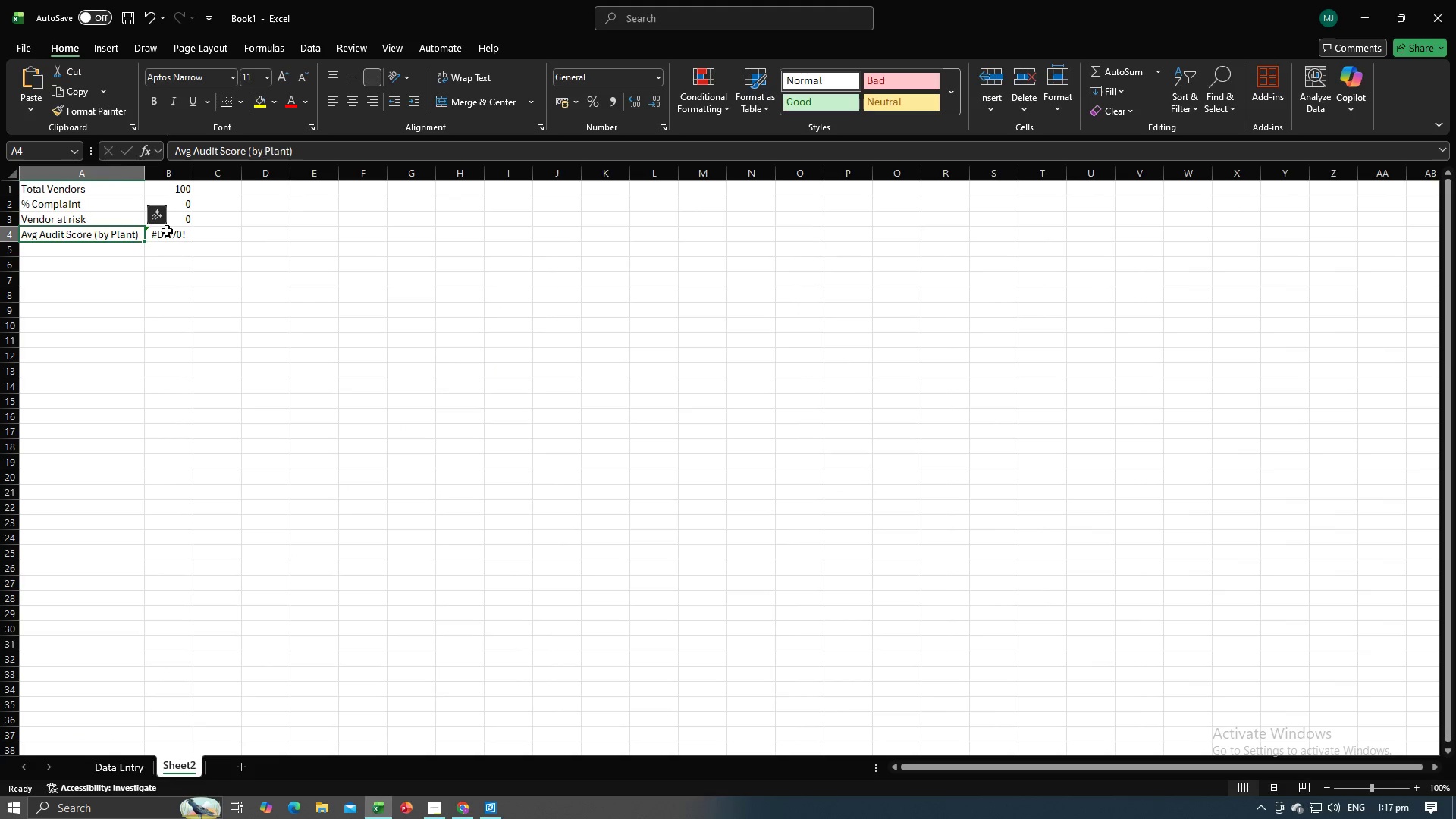 
left_click([167, 231])
 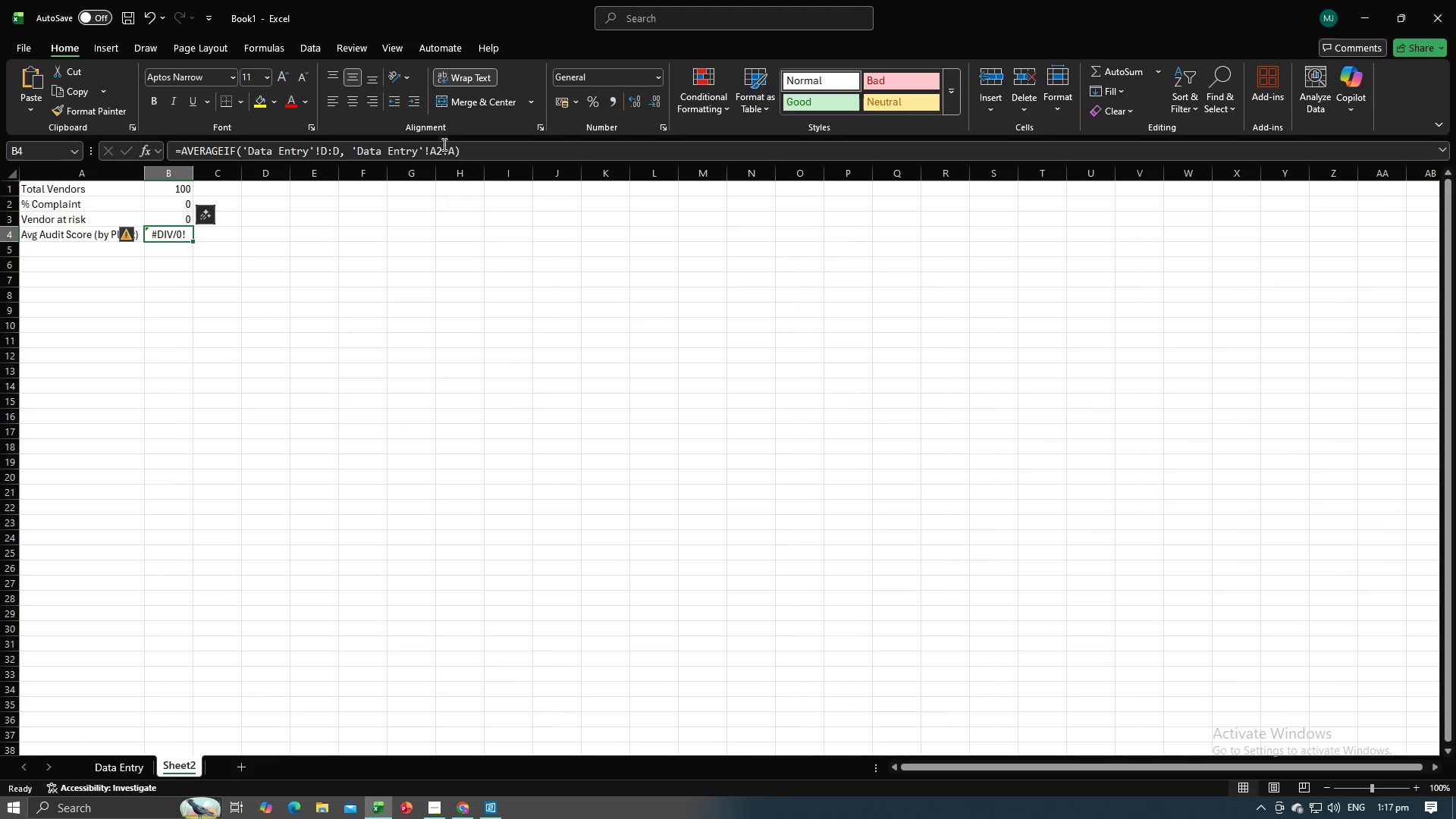 
left_click([440, 145])
 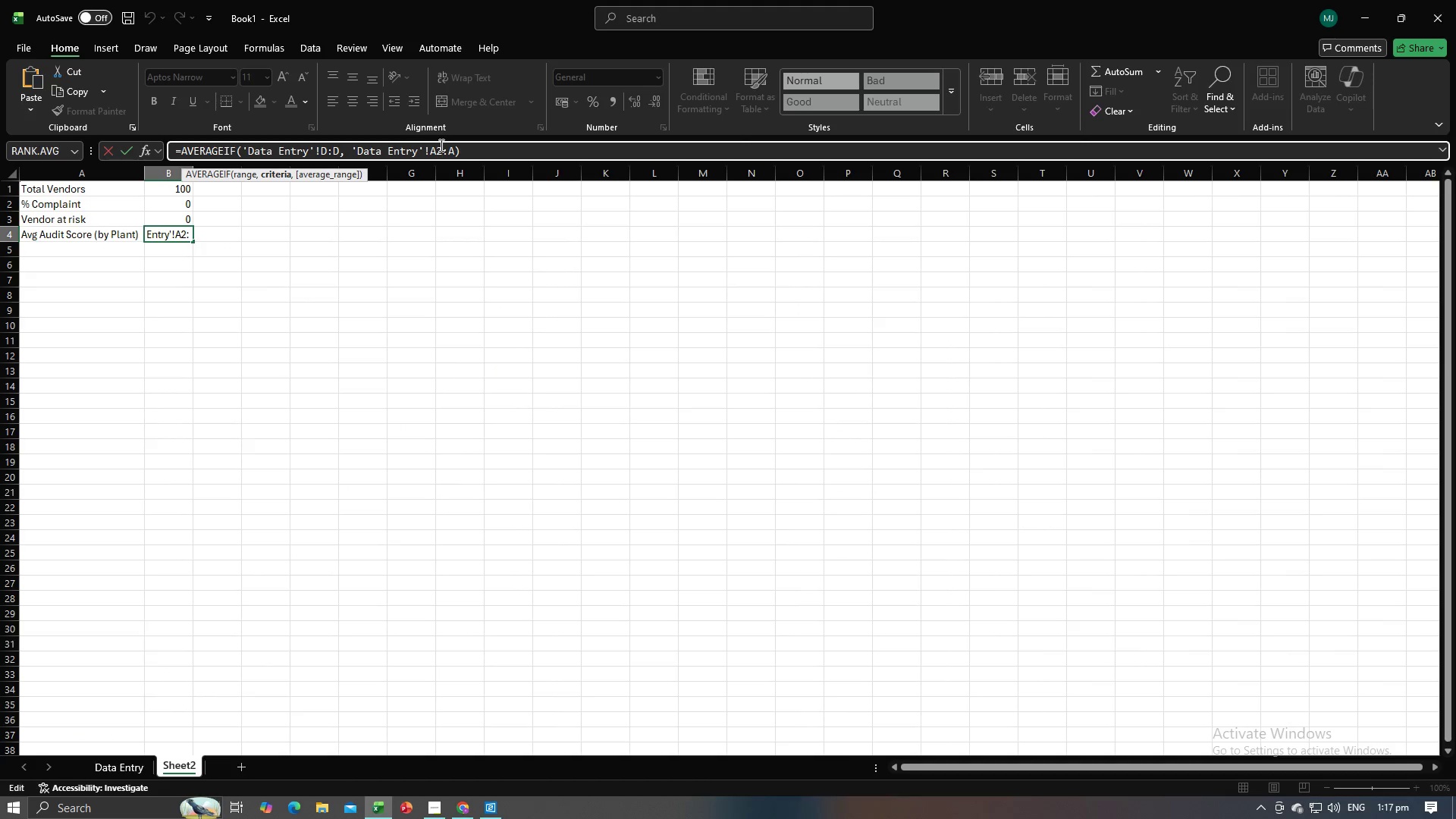 
key(Backspace)
 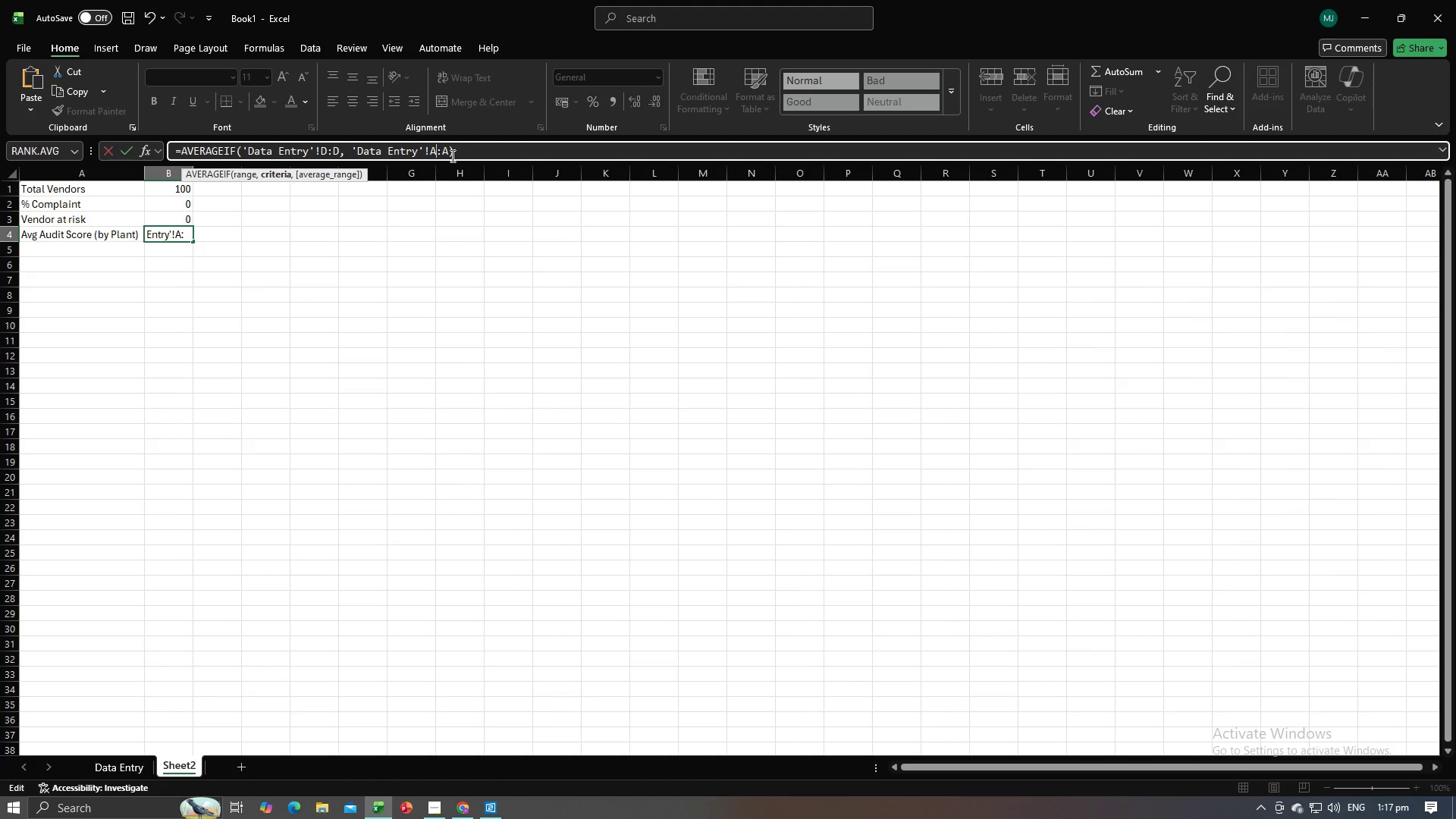 
left_click([450, 152])
 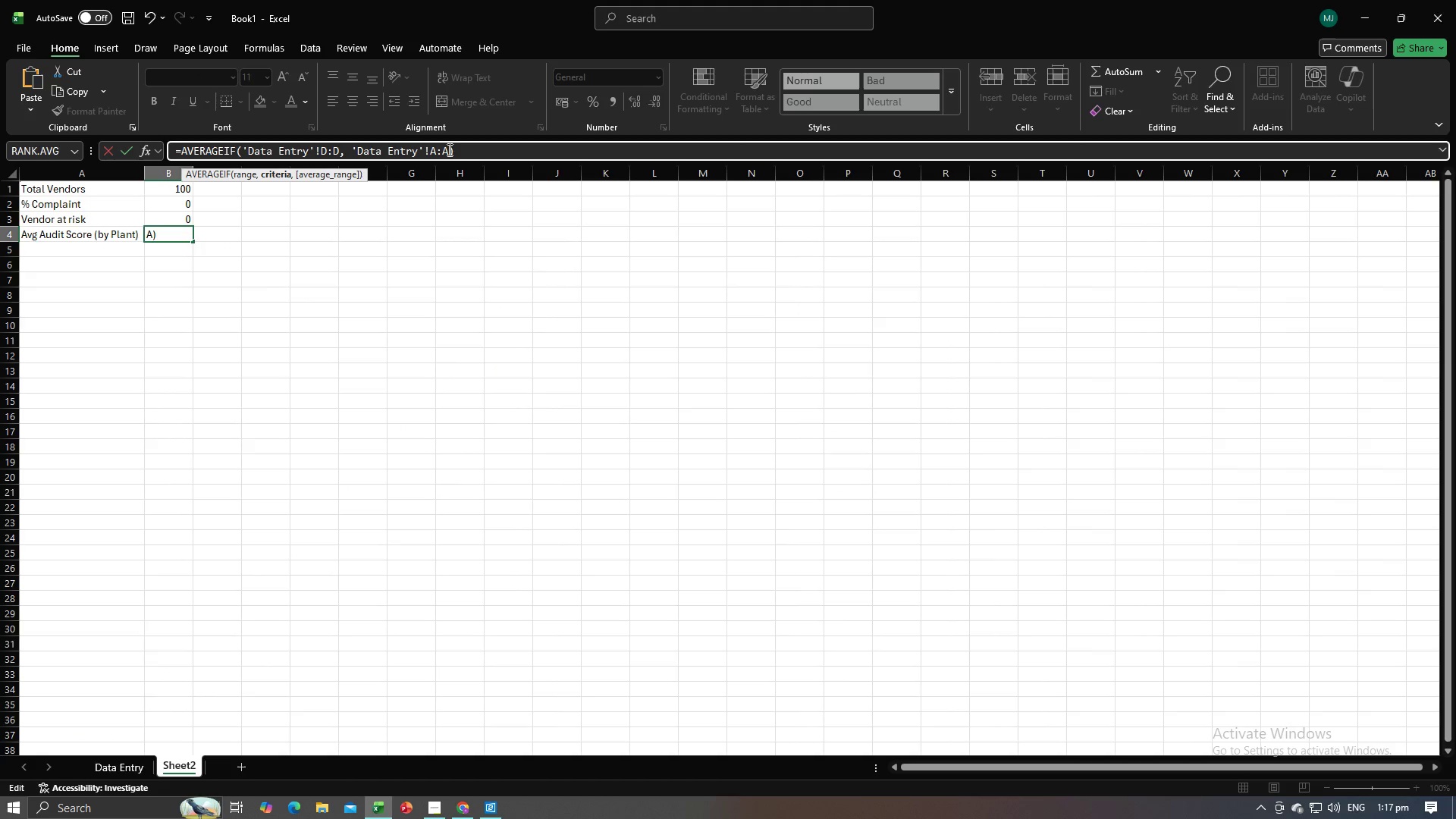 
type(, "pLAT)
key(Backspace)
key(Backspace)
key(Backspace)
key(Backspace)
type(PL)
key(Backspace)
type(lant A")
 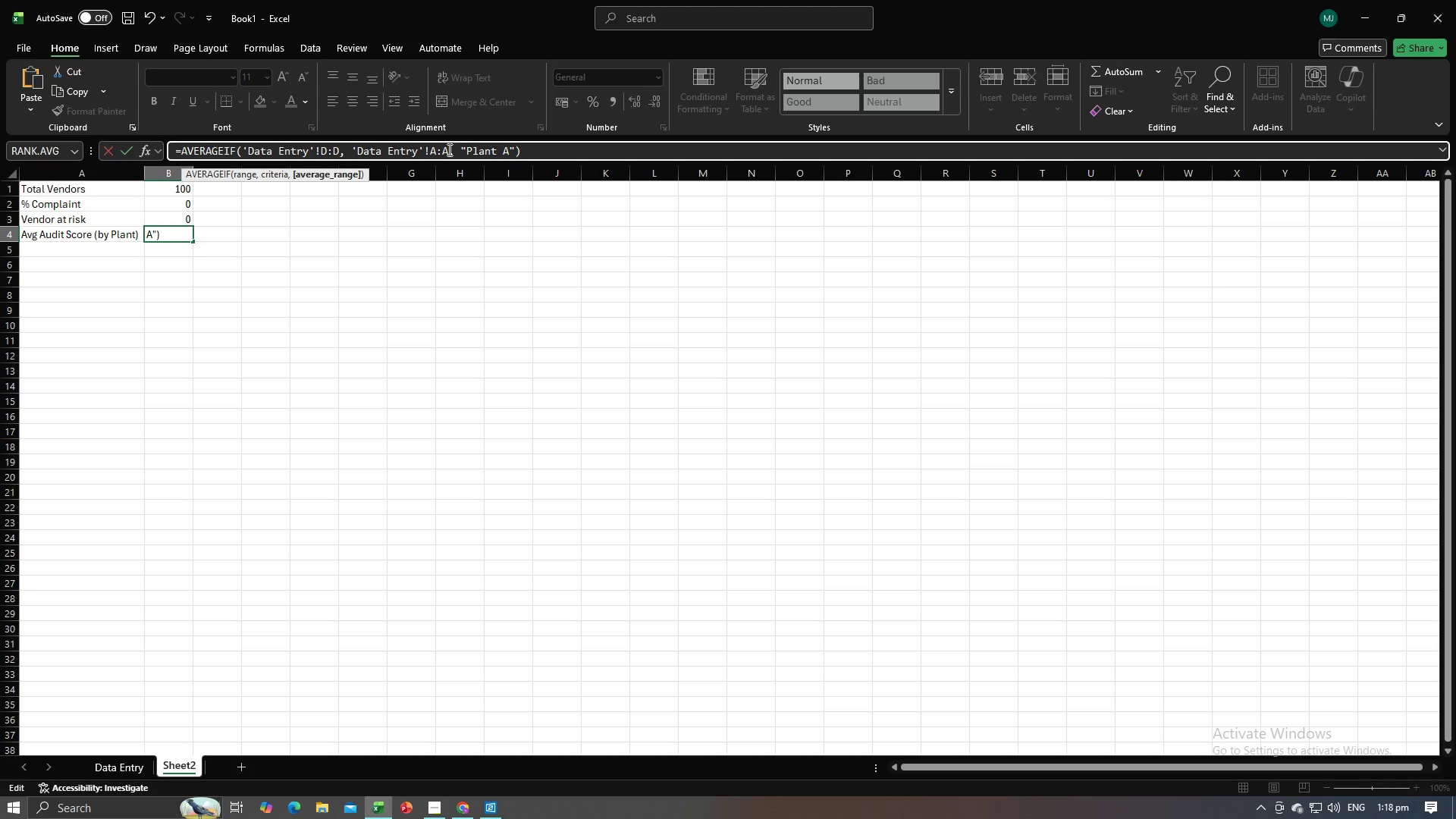 
key(Enter)
 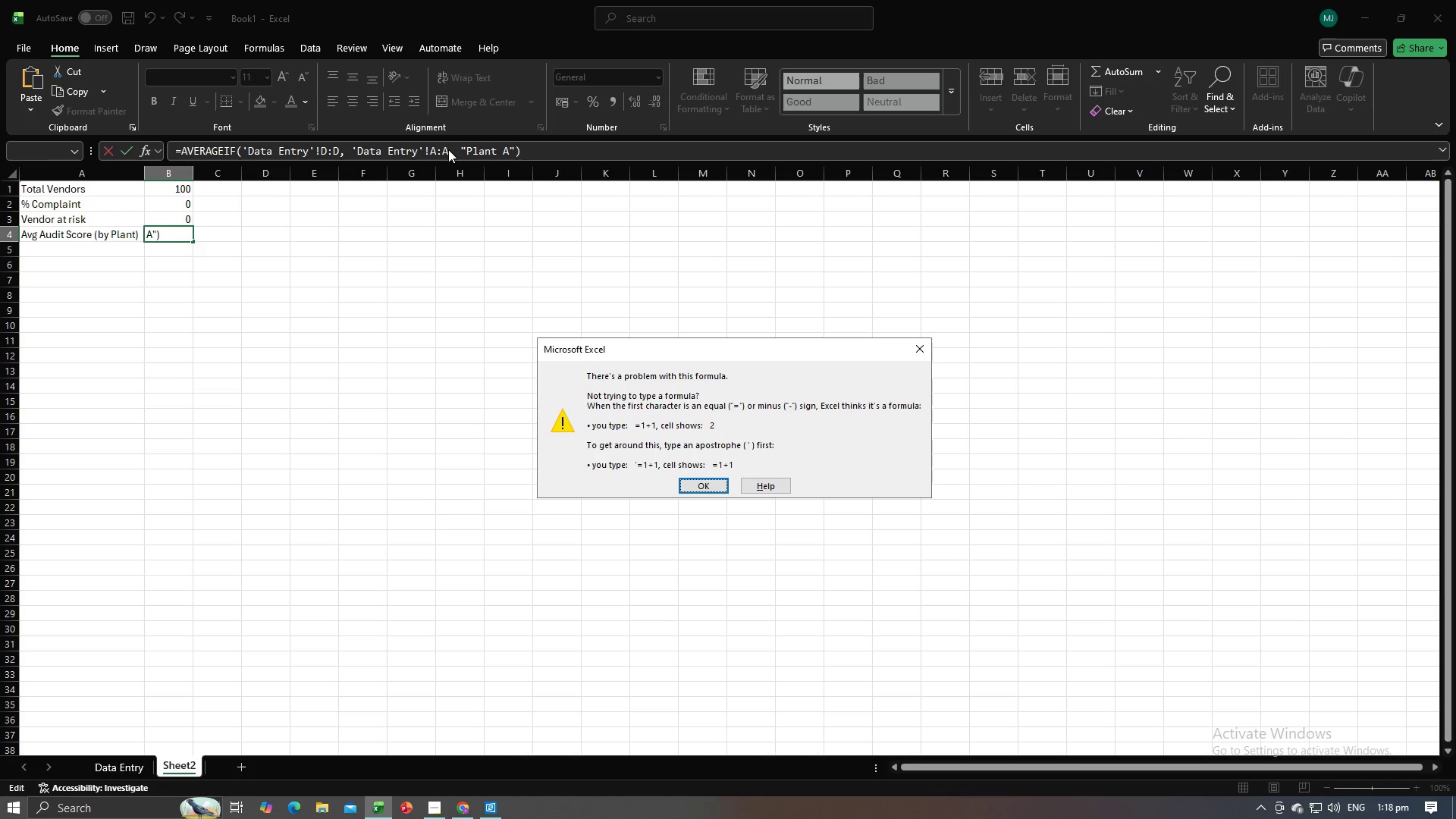 
key(Enter)
 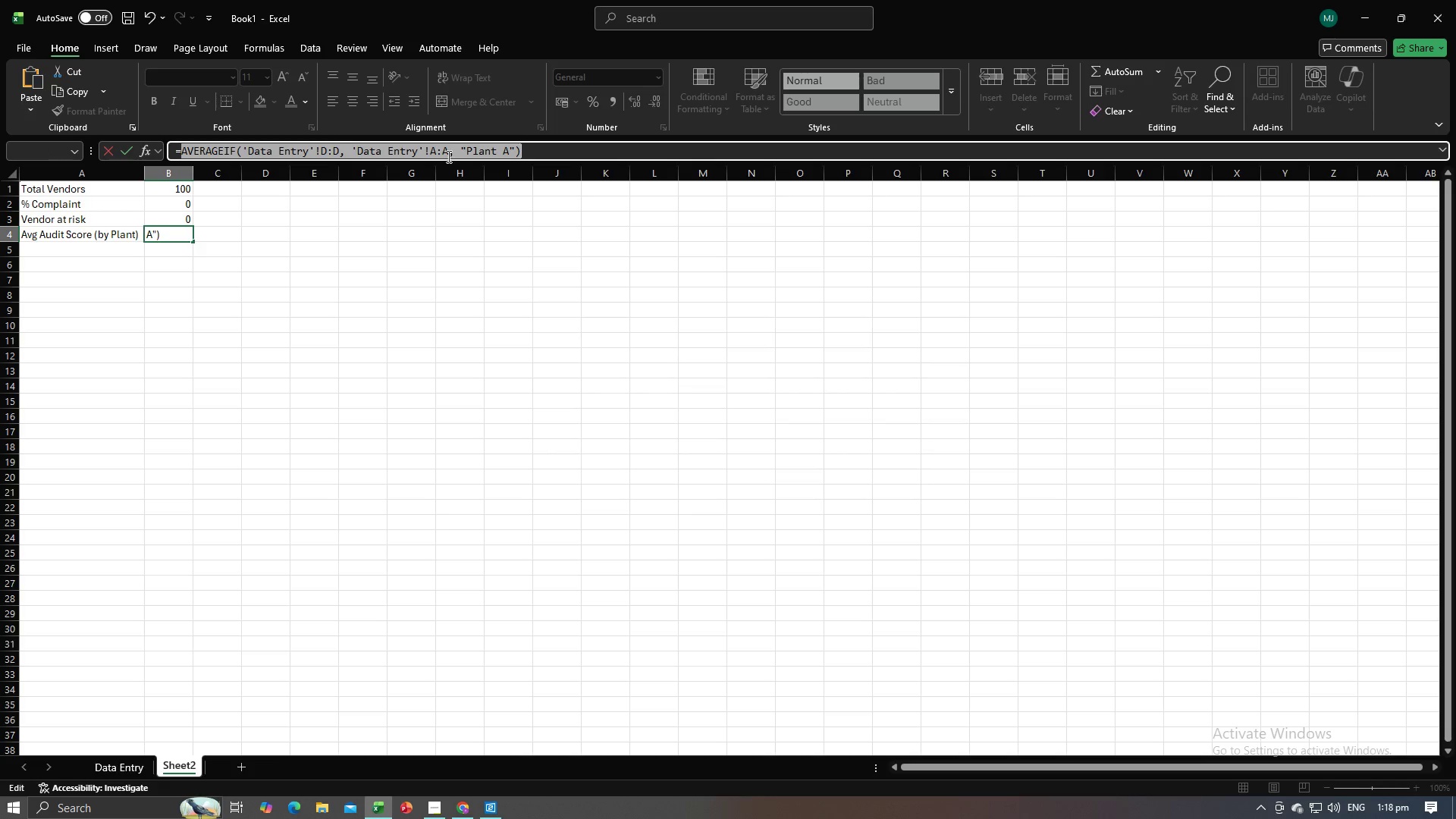 
left_click([436, 225])
 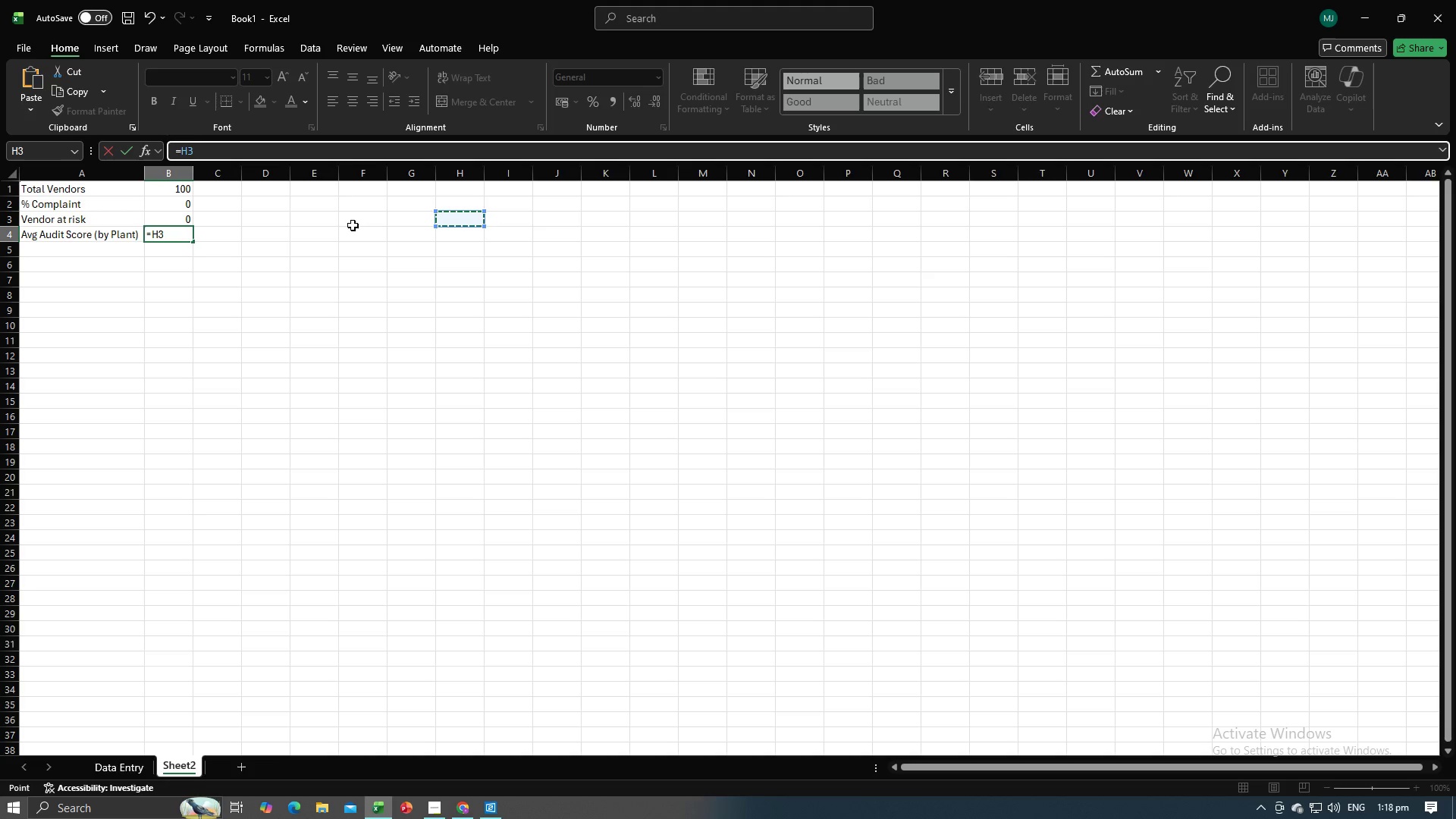 
key(Alt+AltLeft)
 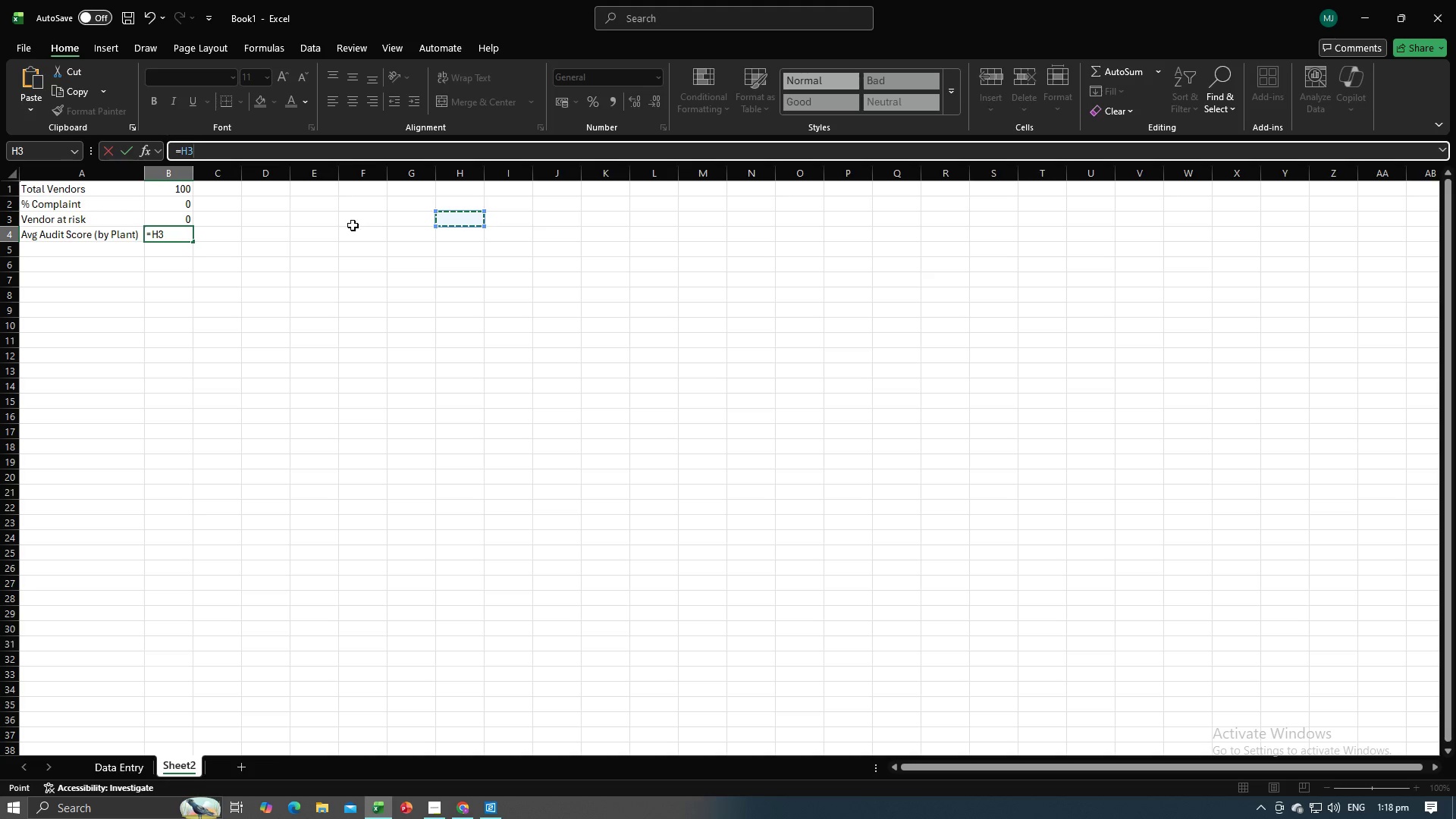 
key(Alt+Tab)
 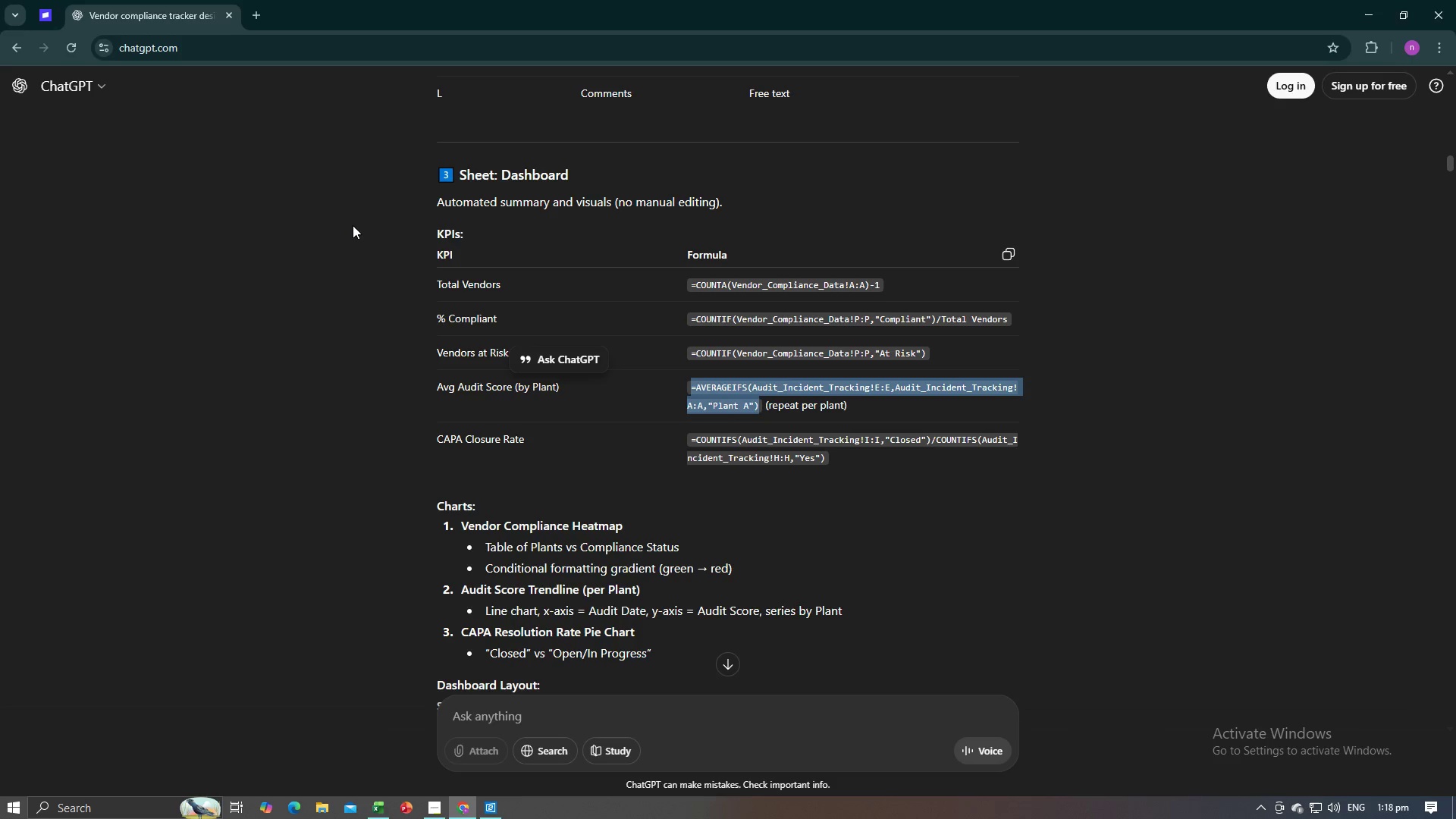 
wait(13.43)
 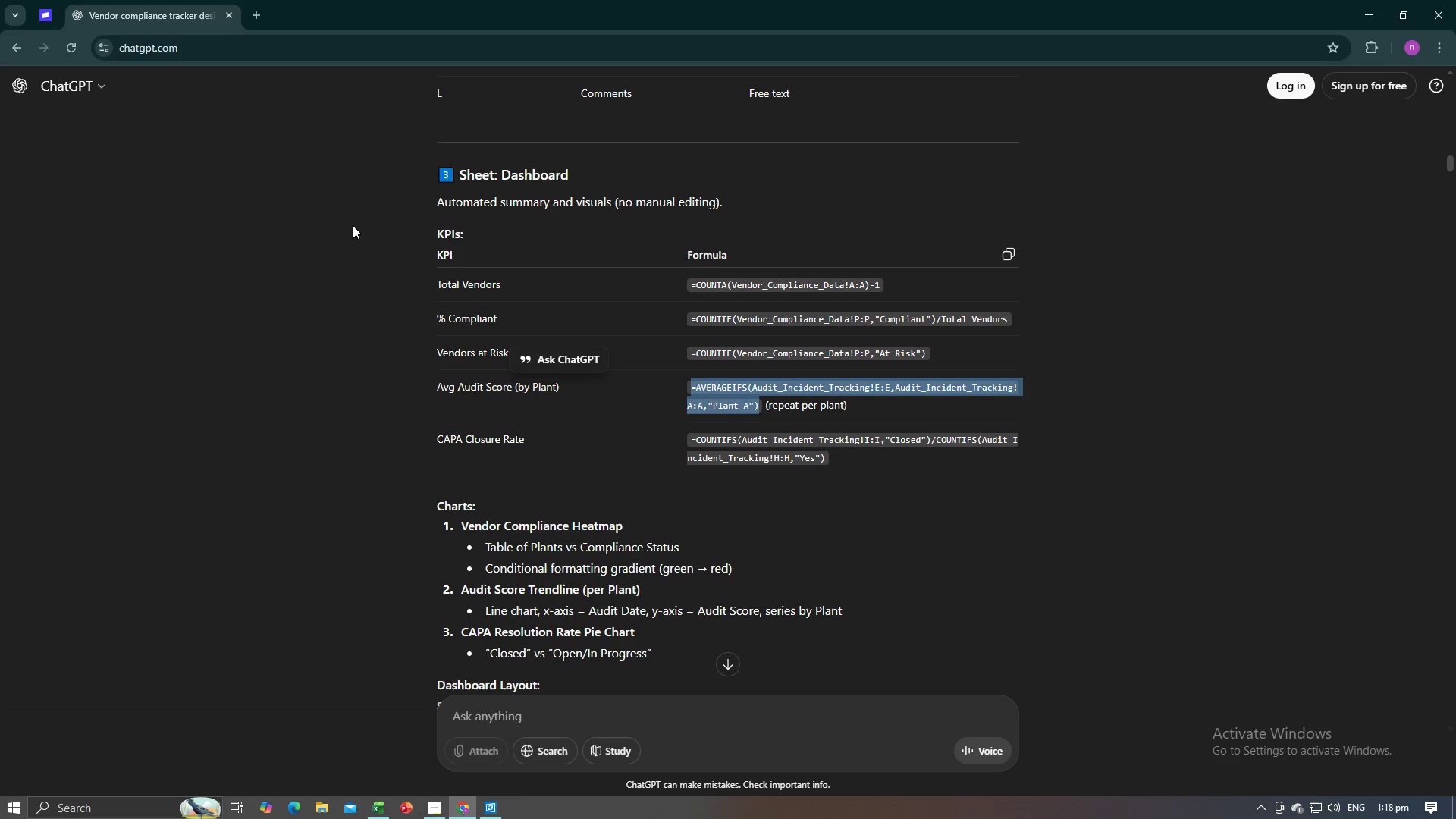 
key(Alt+AltLeft)
 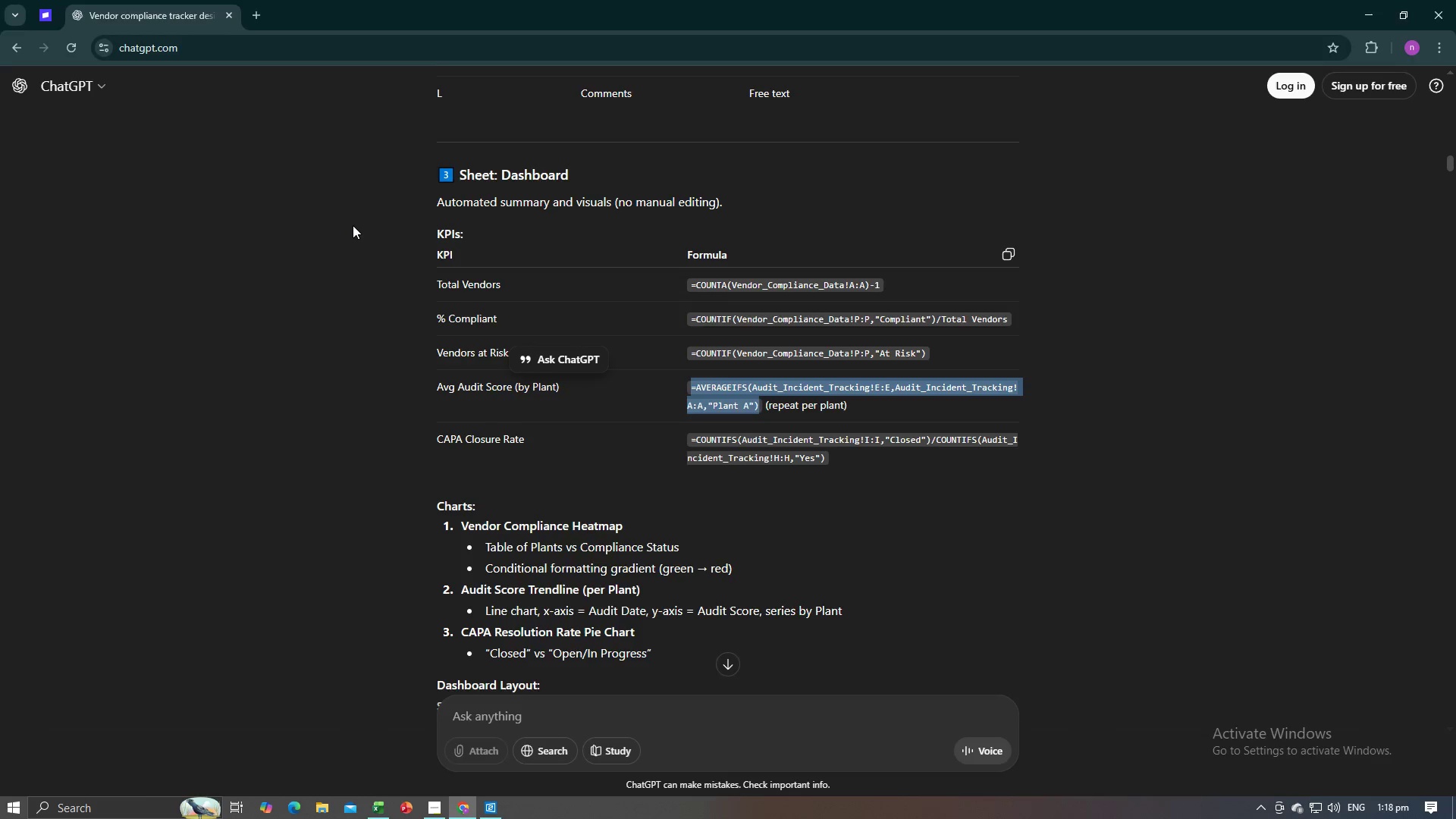 
key(Alt+Tab)
 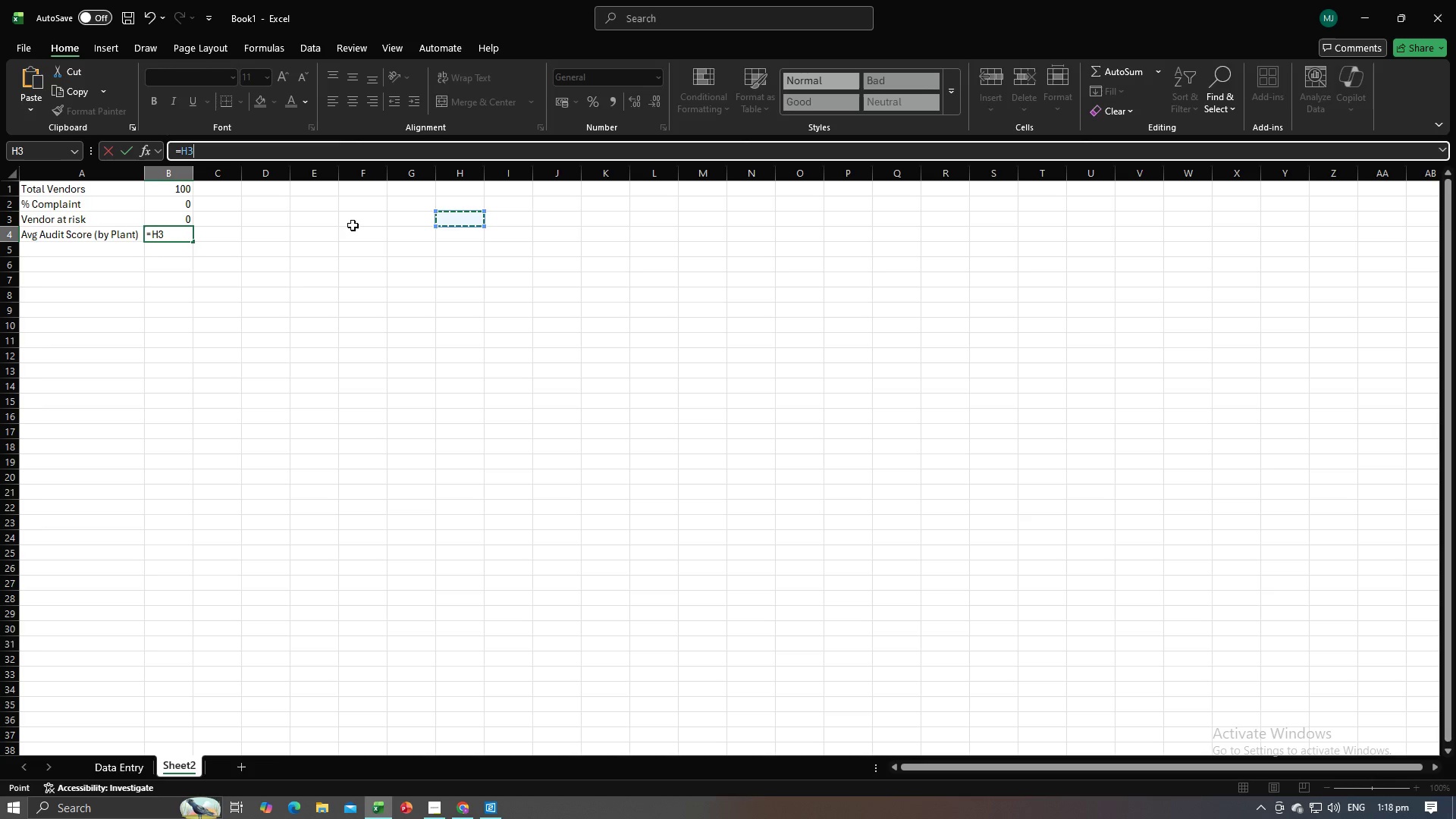 
key(Alt+Tab)
 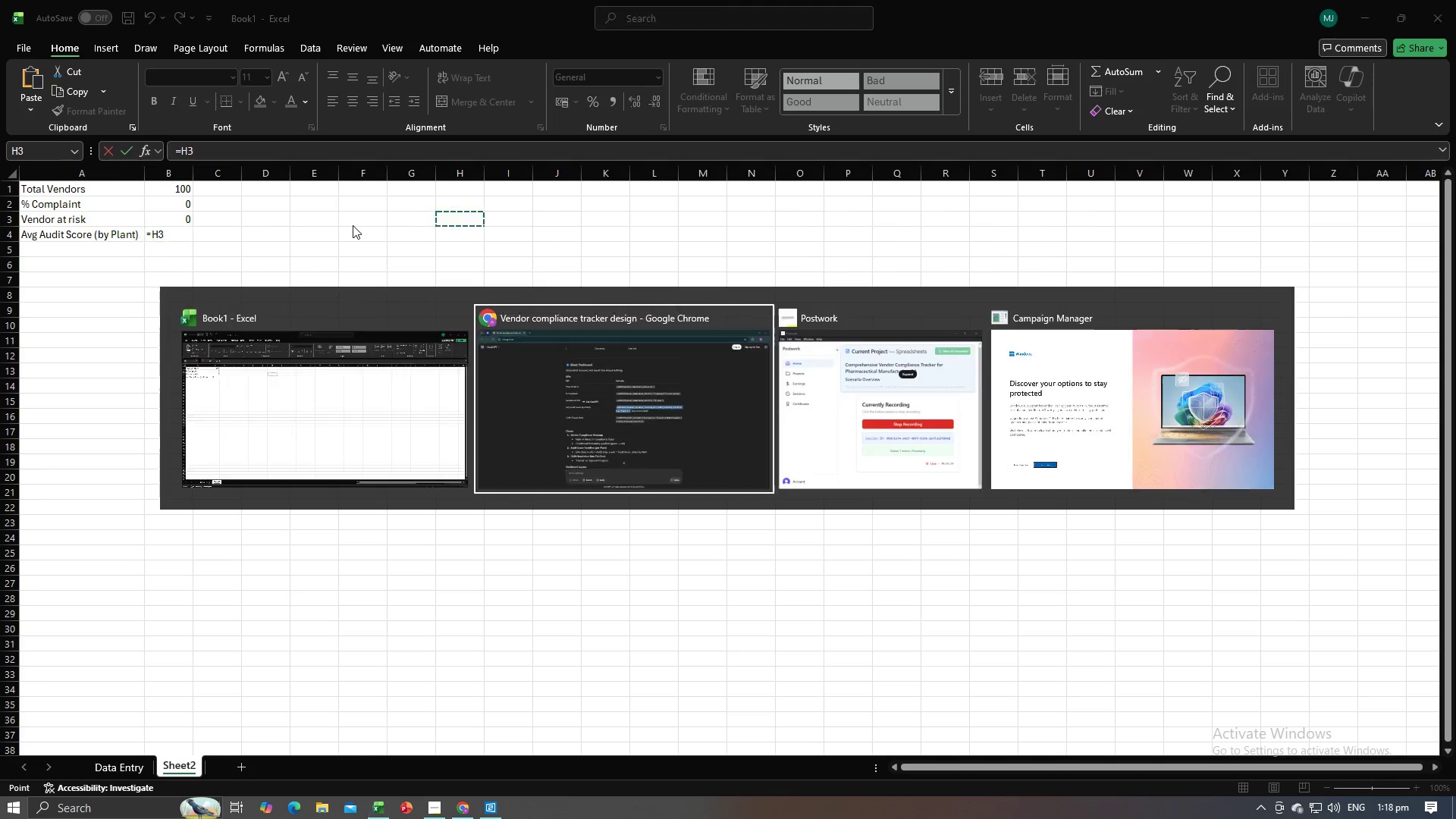 
key(Alt+Tab)